 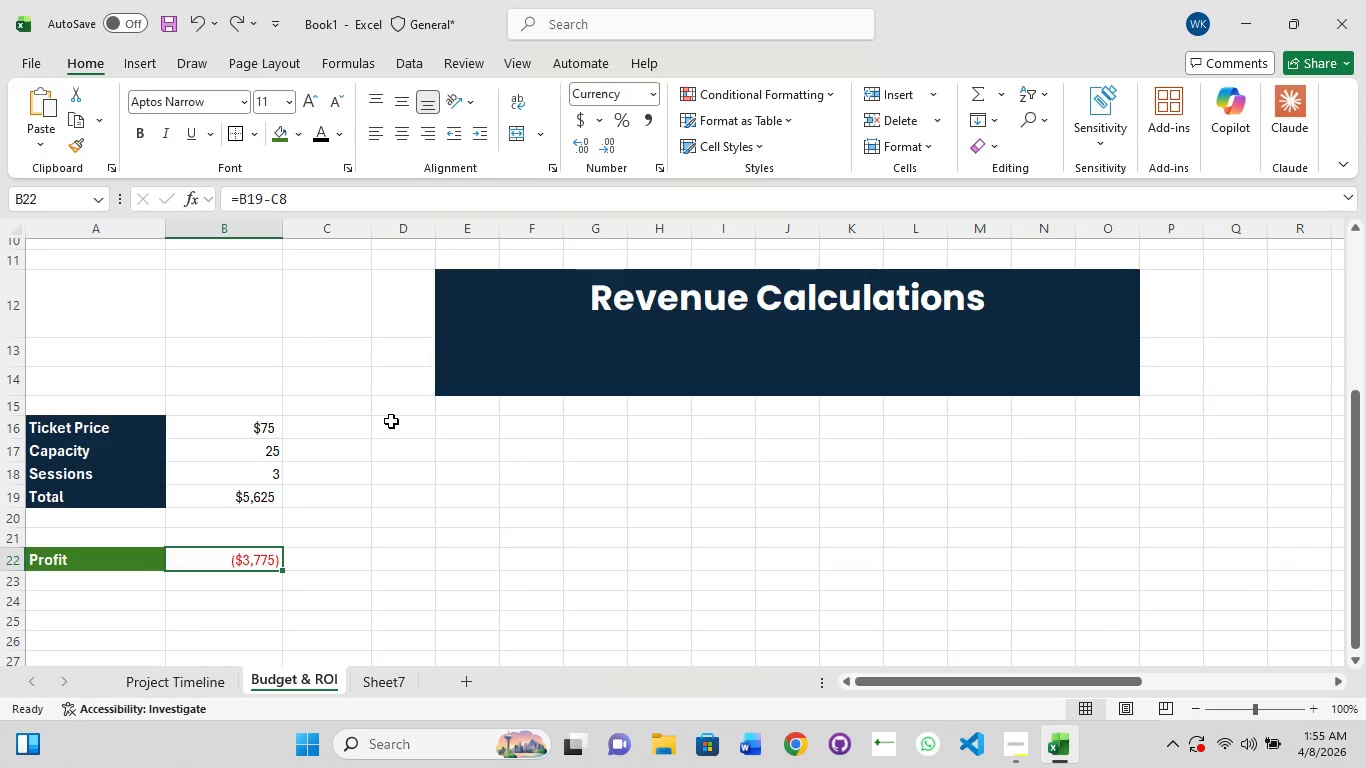 
scroll: coordinate [280, 433], scroll_direction: up, amount: 3.0
 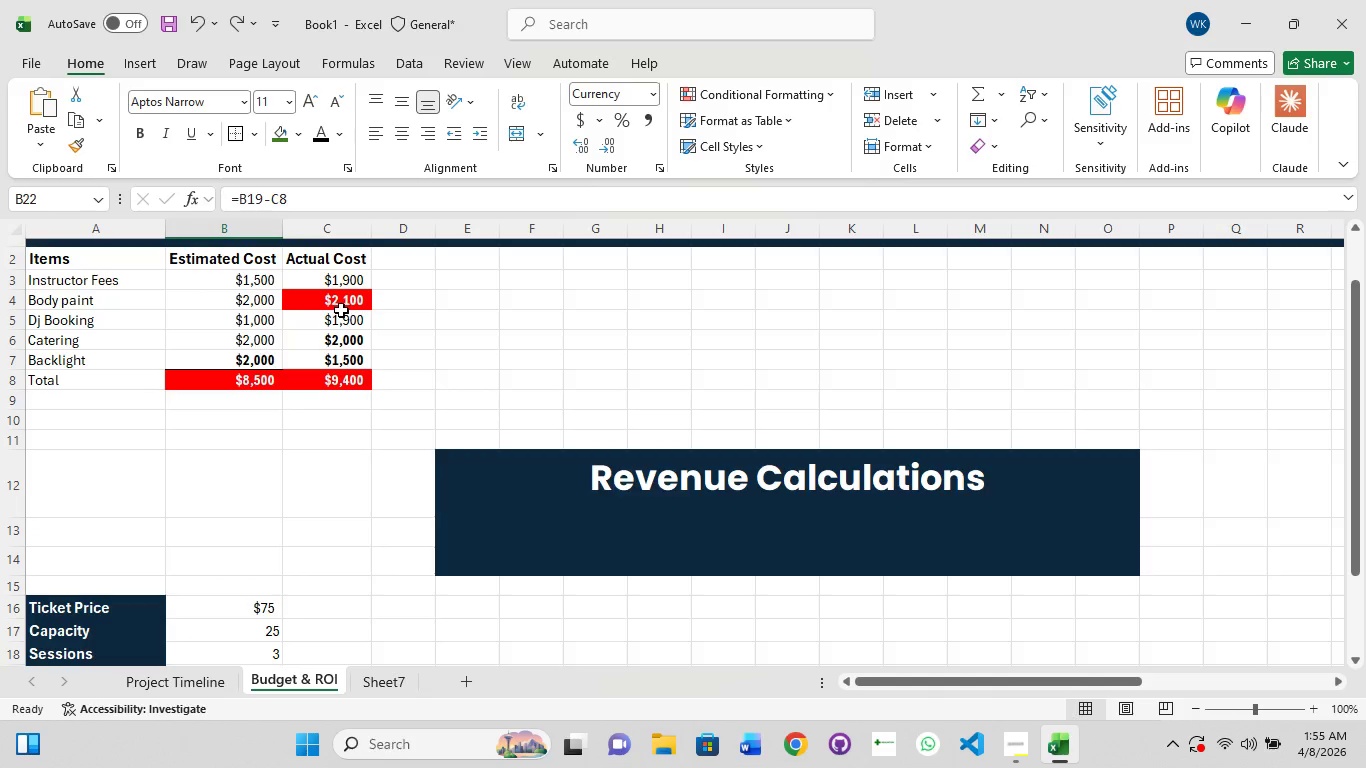 
left_click([343, 309])
 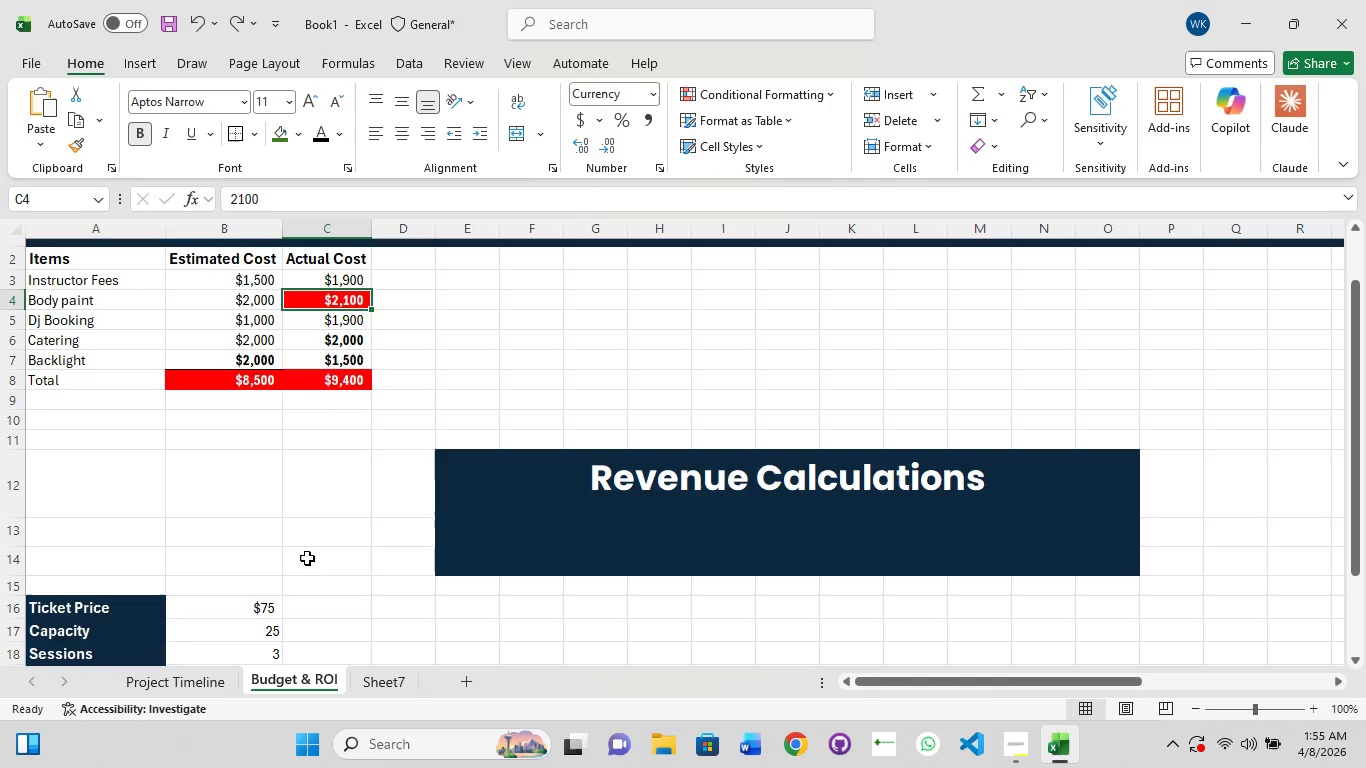 
double_click([272, 612])
 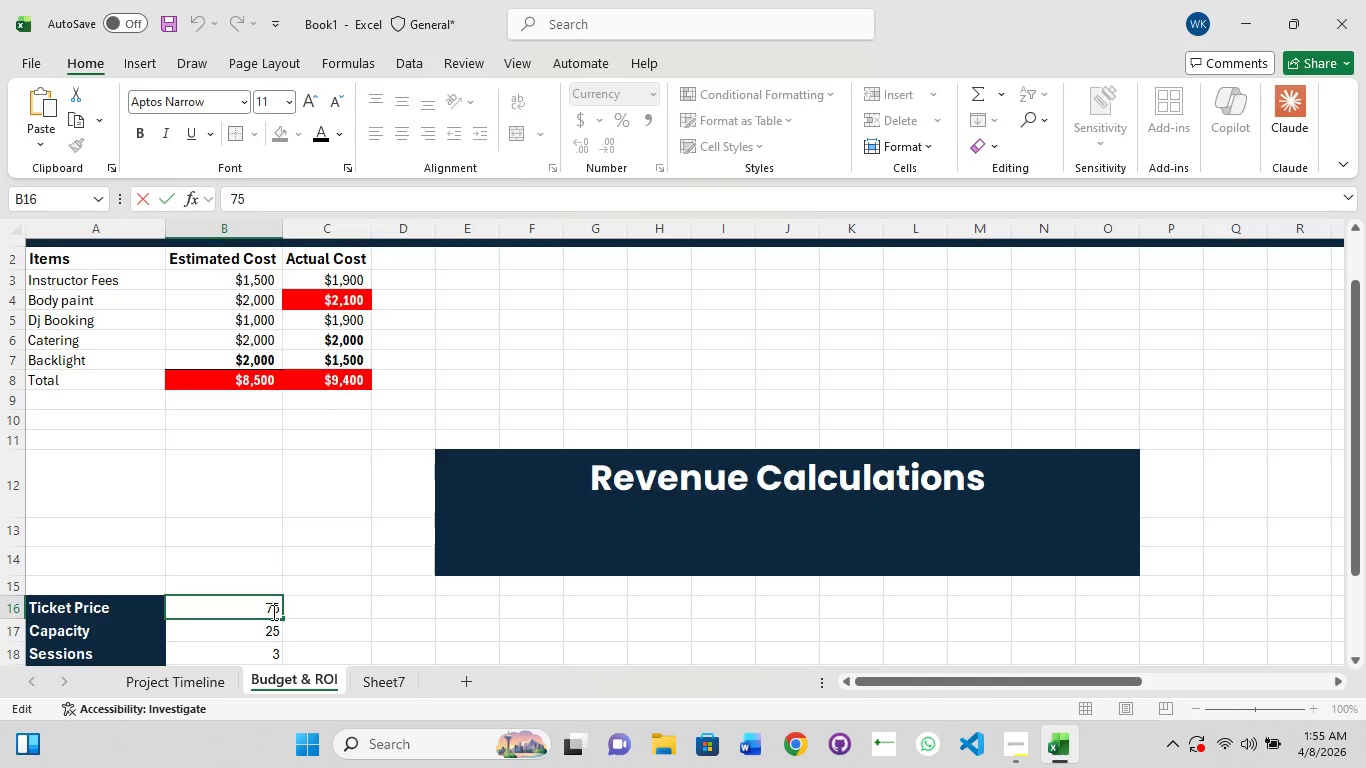 
left_click([272, 612])
 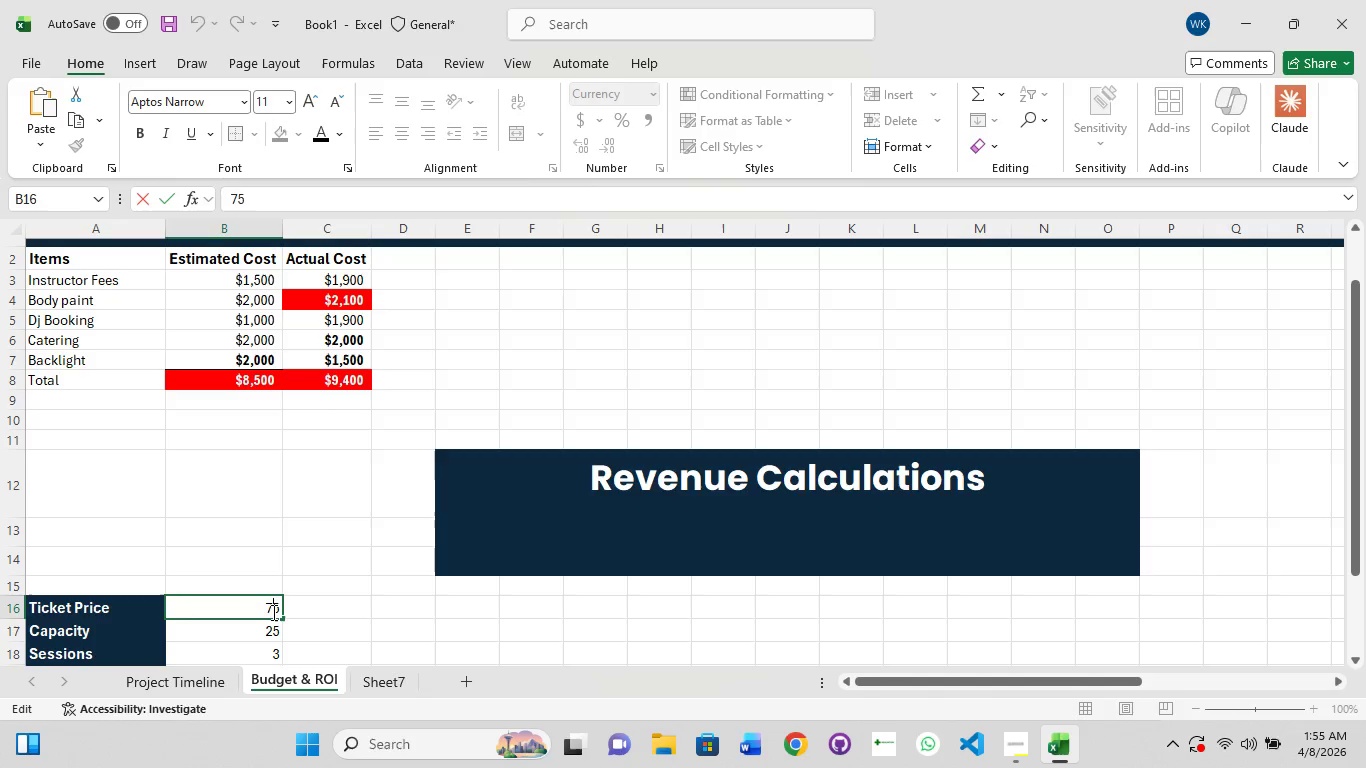 
key(Backspace)
 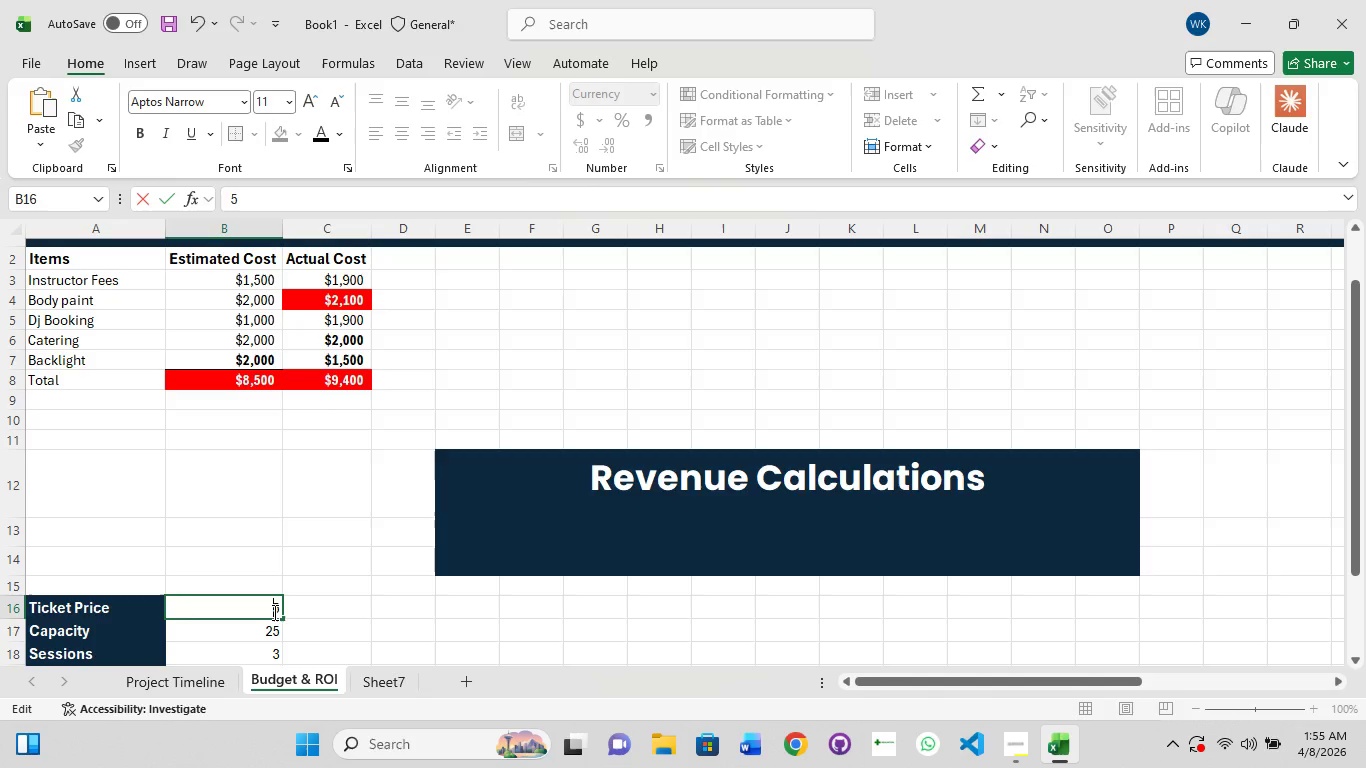 
key(5)
 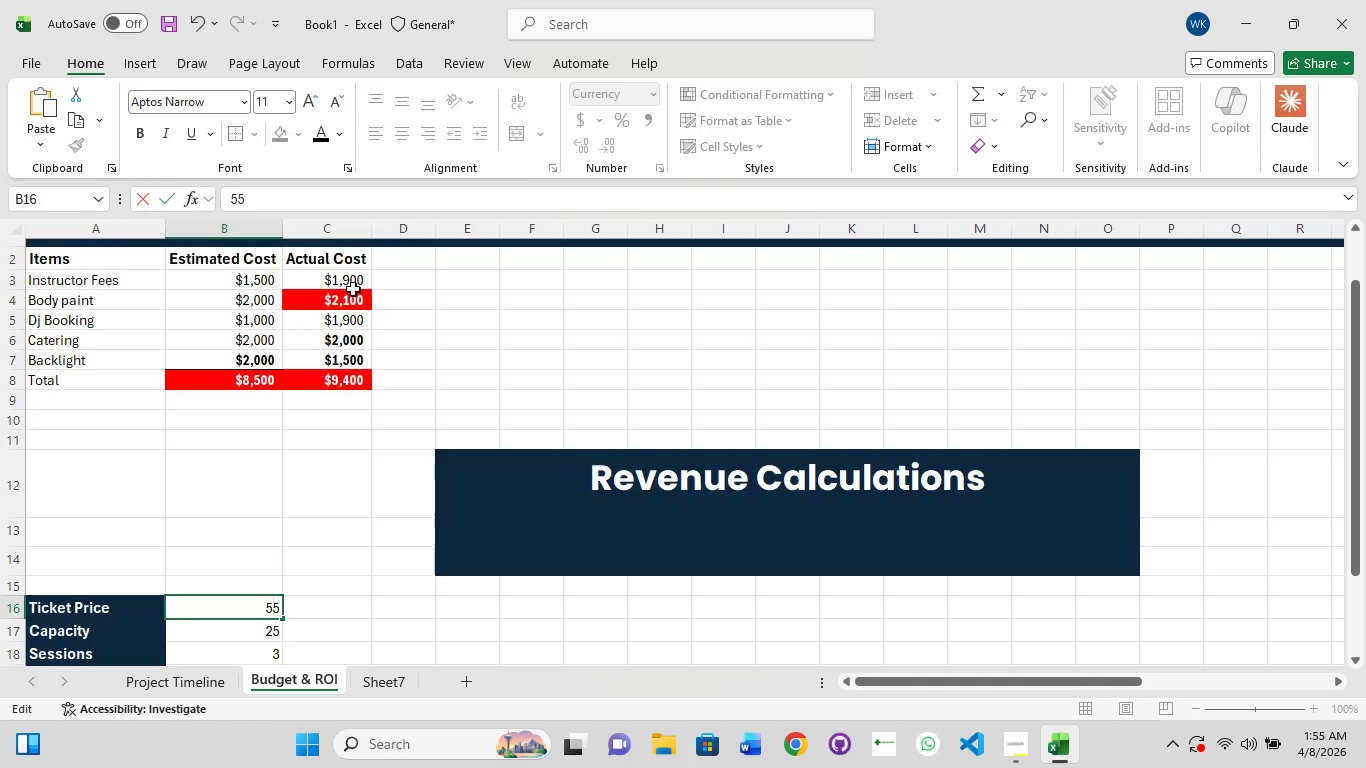 
double_click([357, 283])
 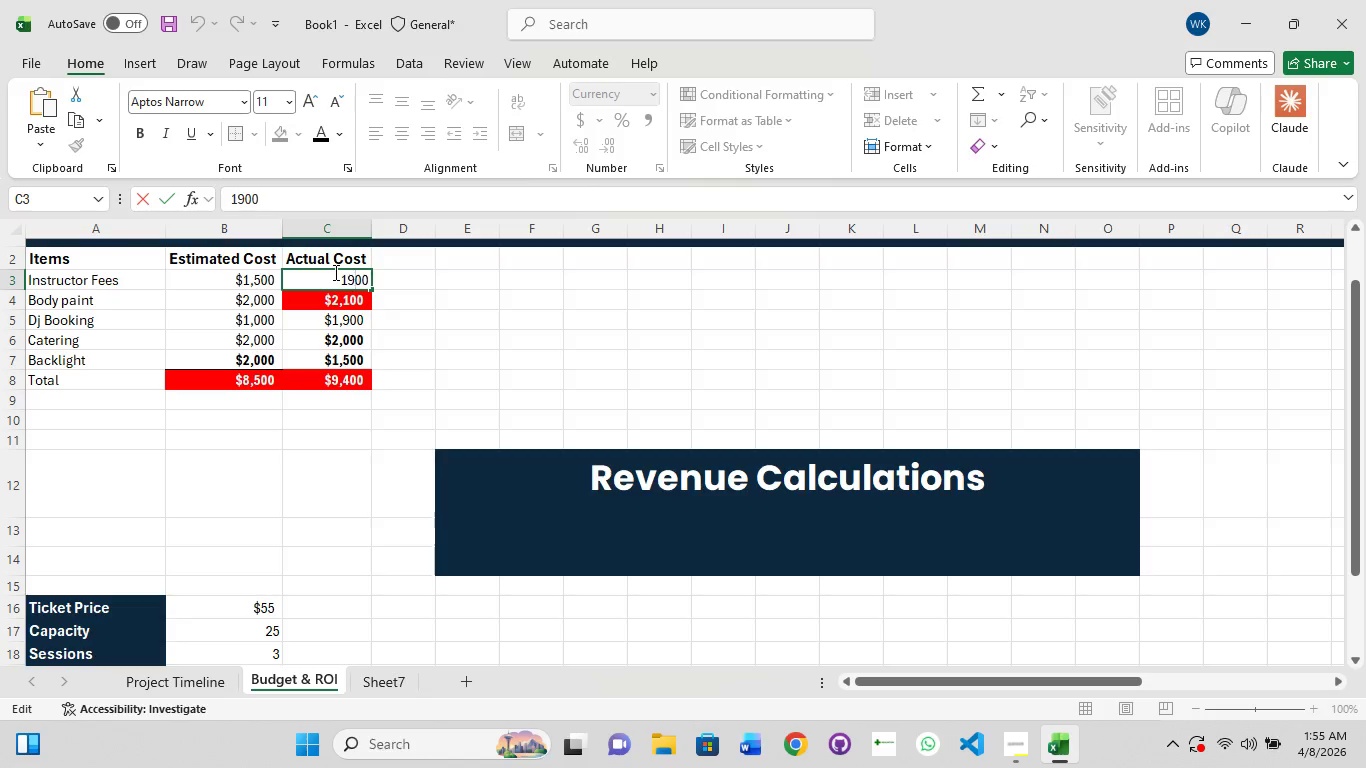 
key(Control+A)
 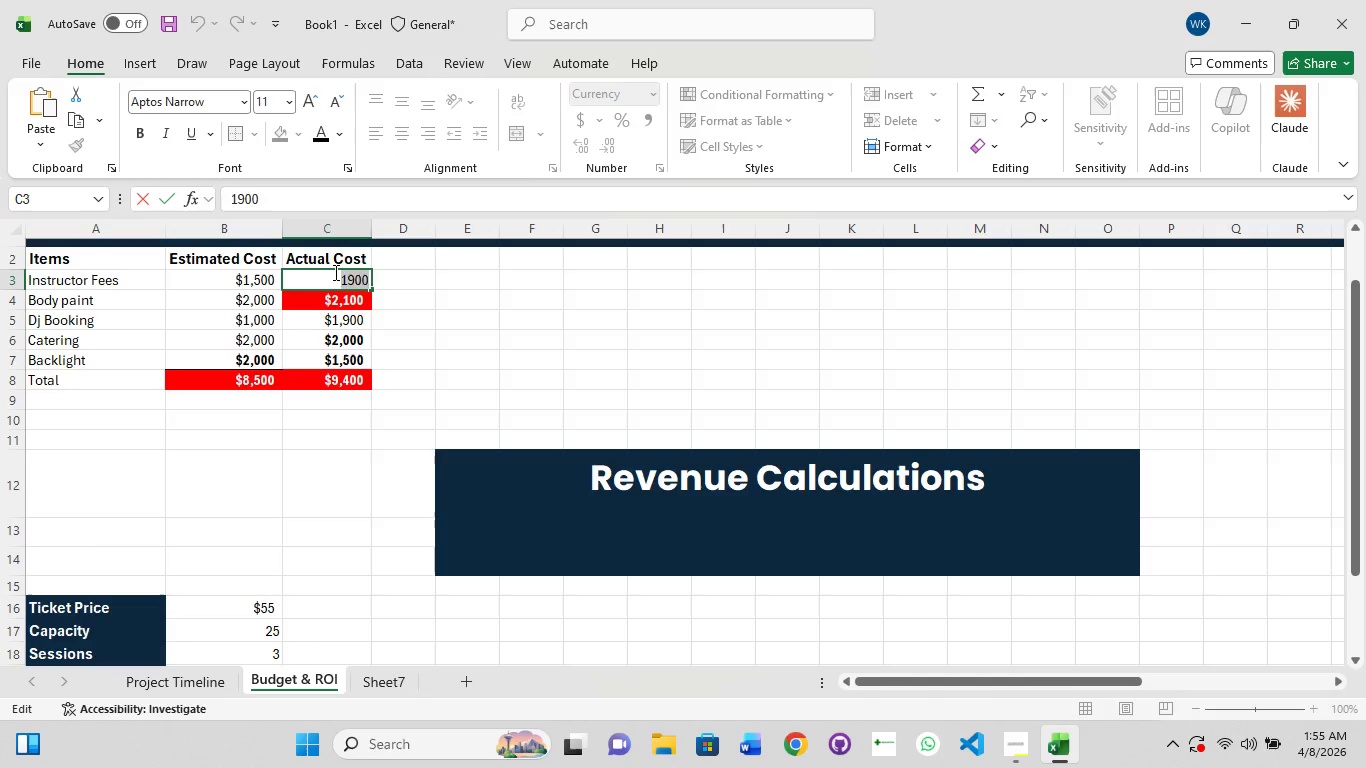 
type(1000)
 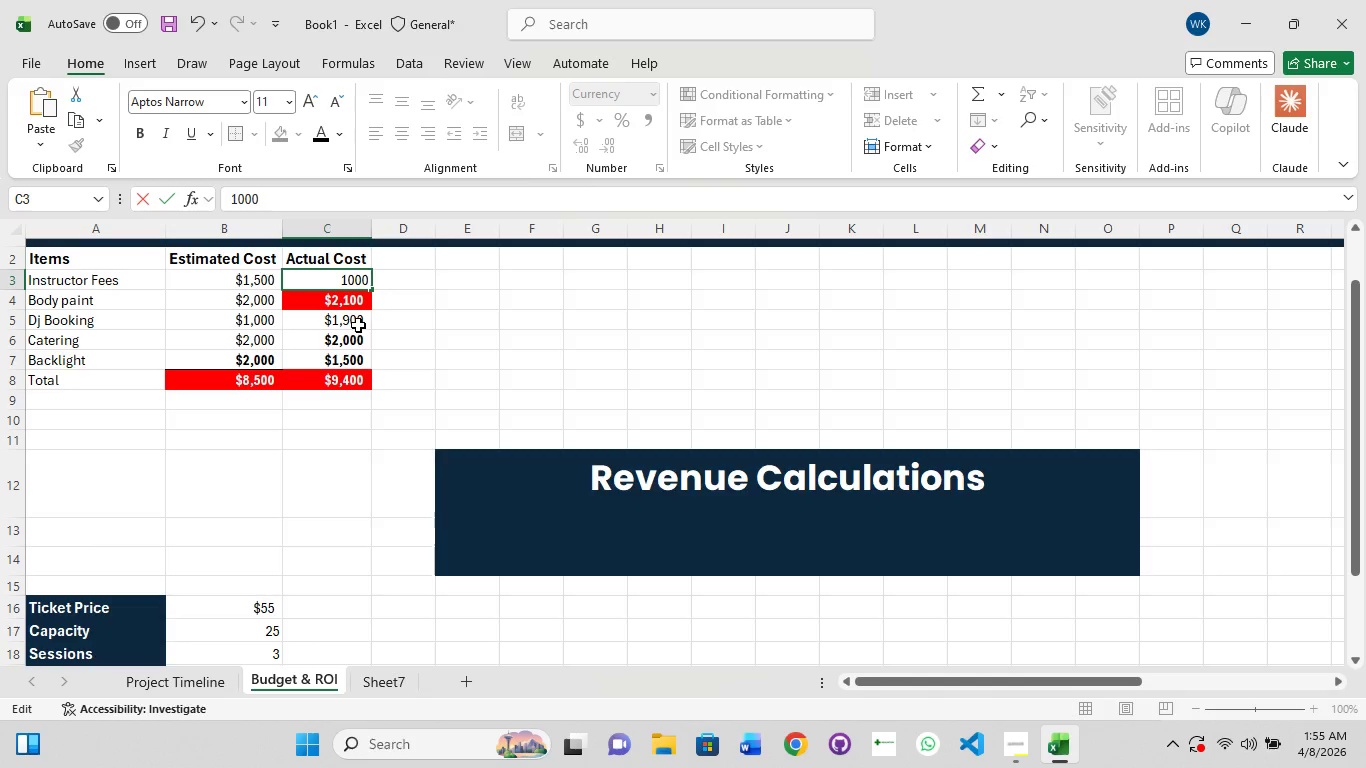 
left_click([358, 325])
 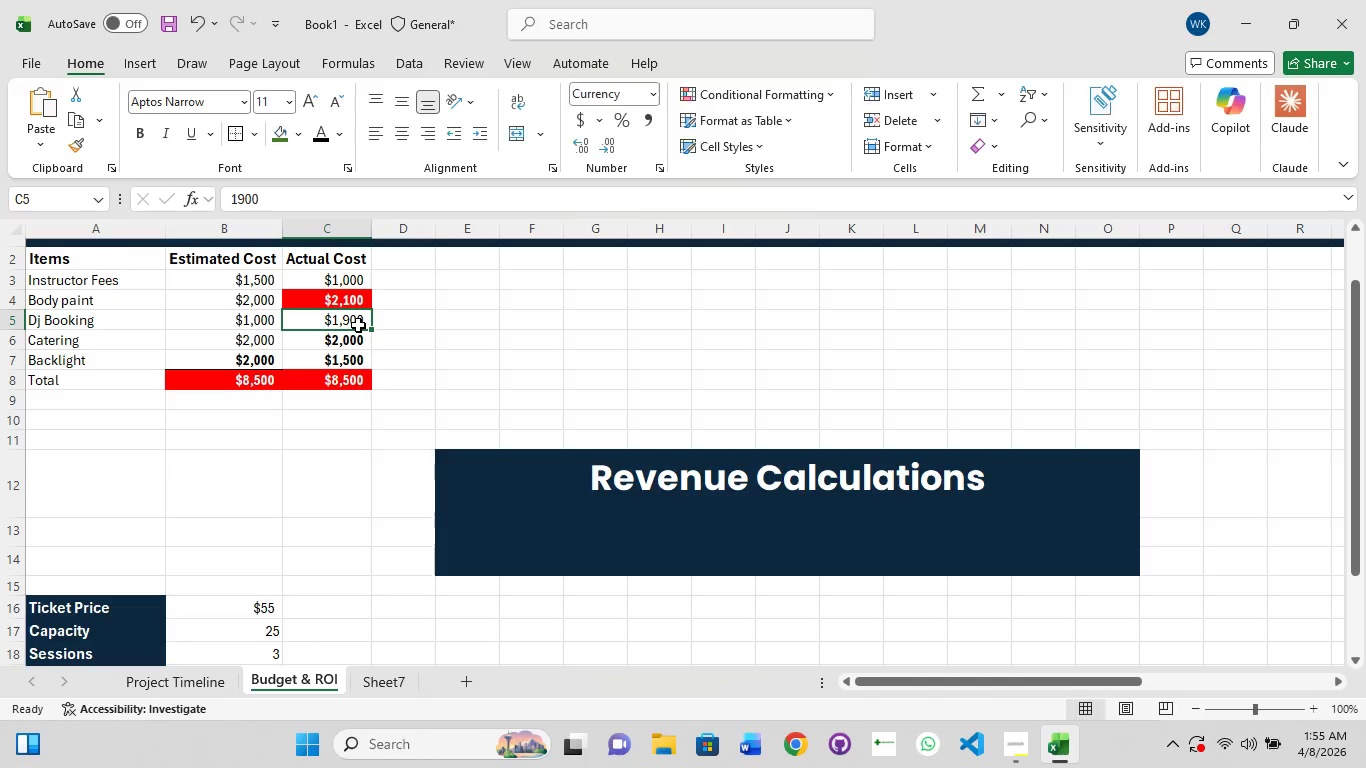 
left_click([358, 325])
 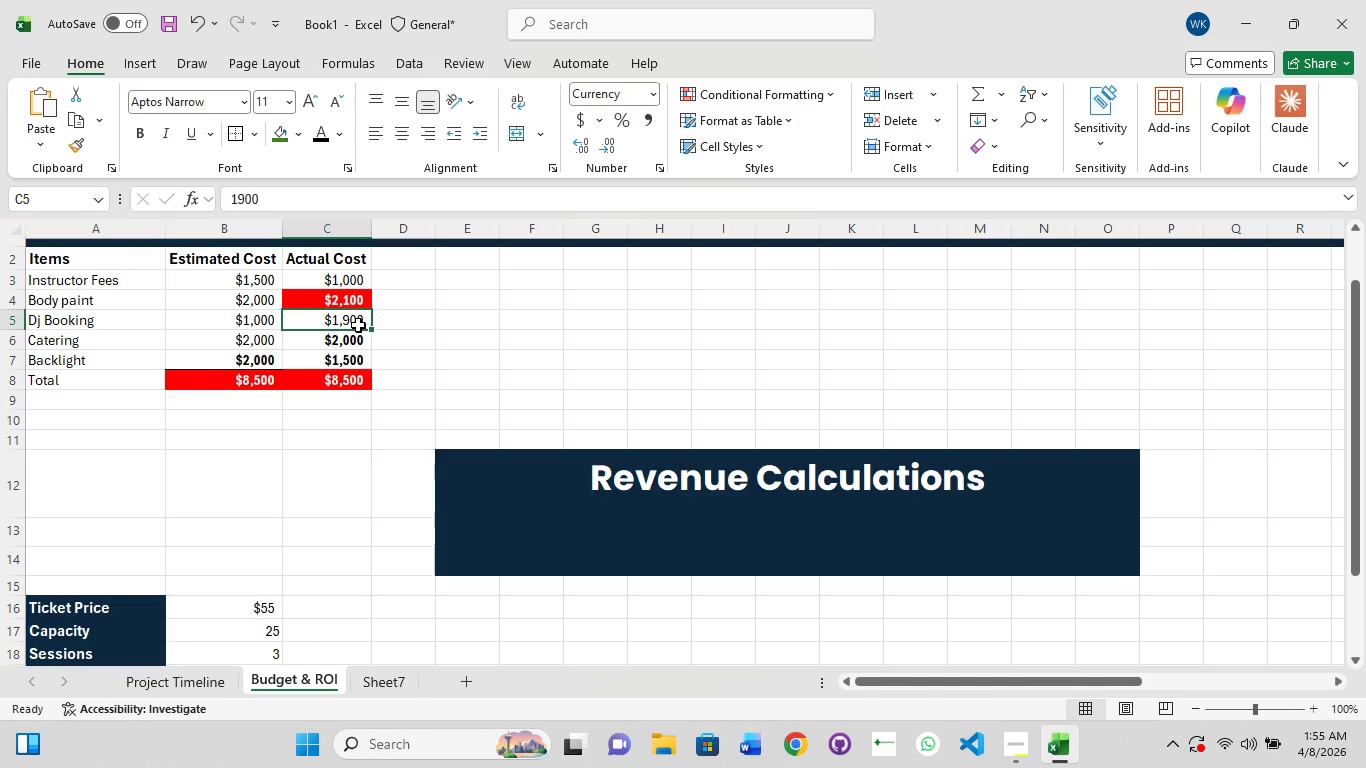 
double_click([358, 325])
 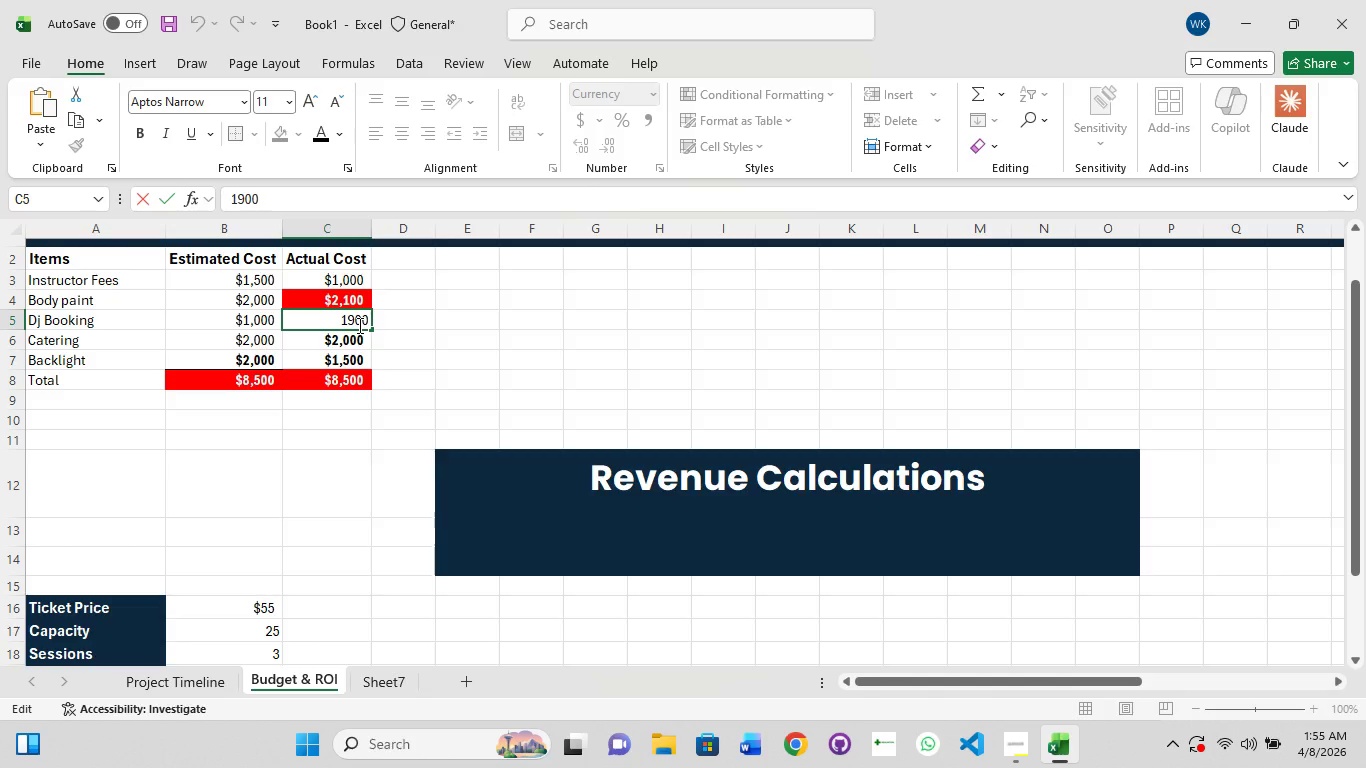 
key(Control+A)
 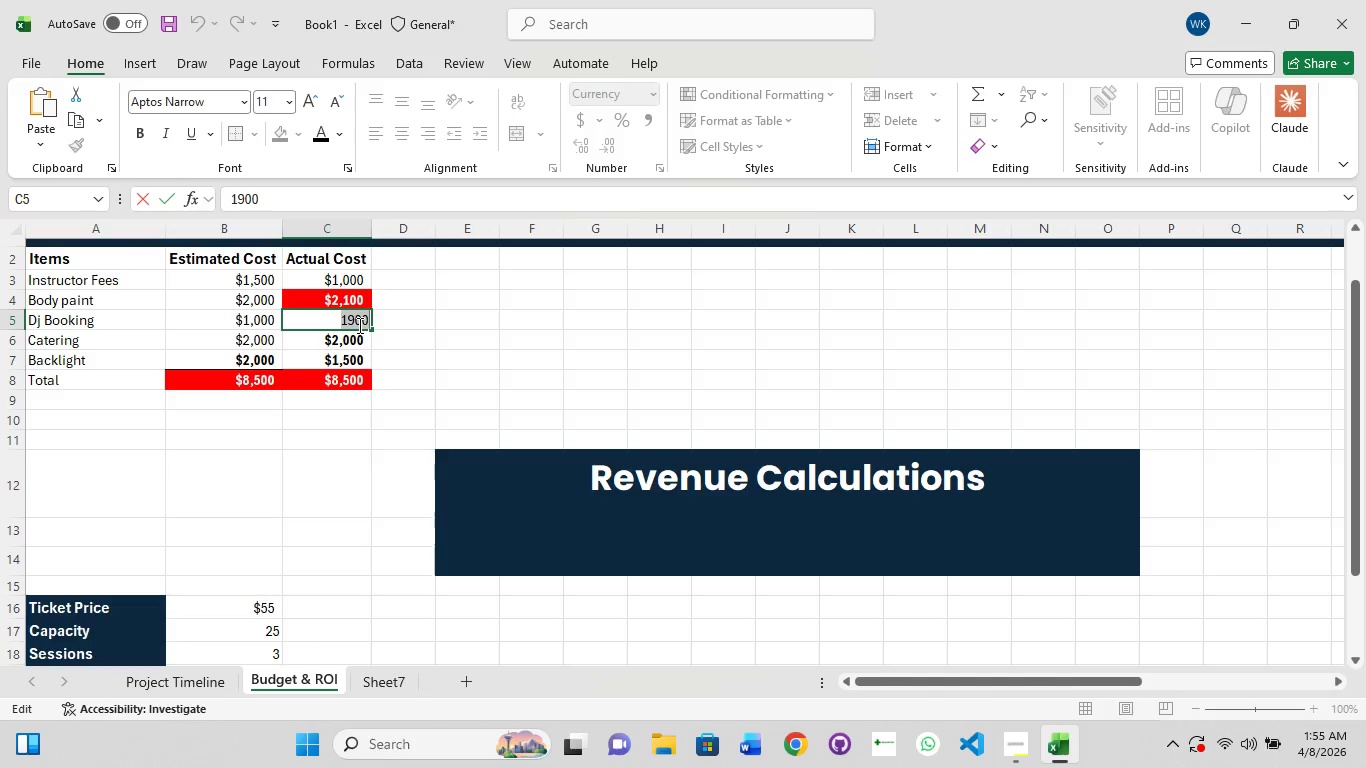 
key(Control+1)
 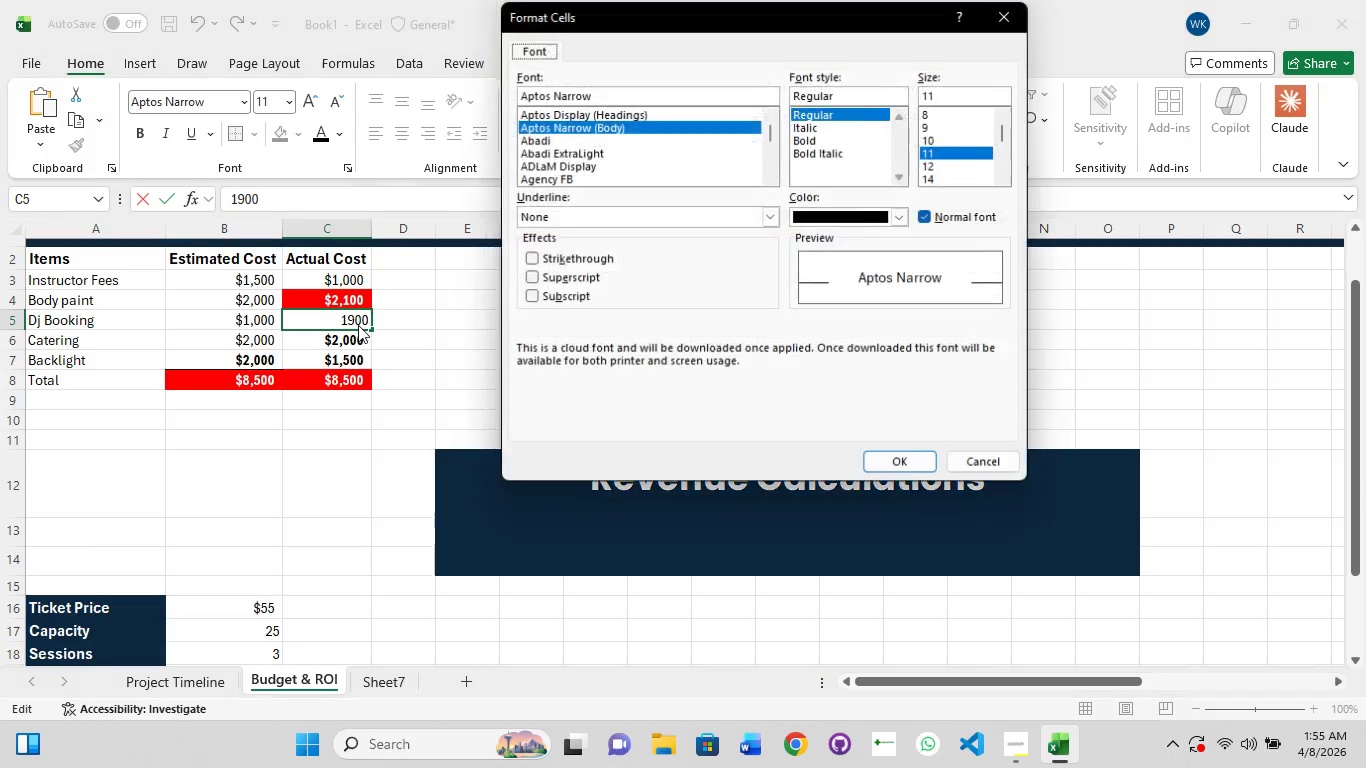 
type(00)
 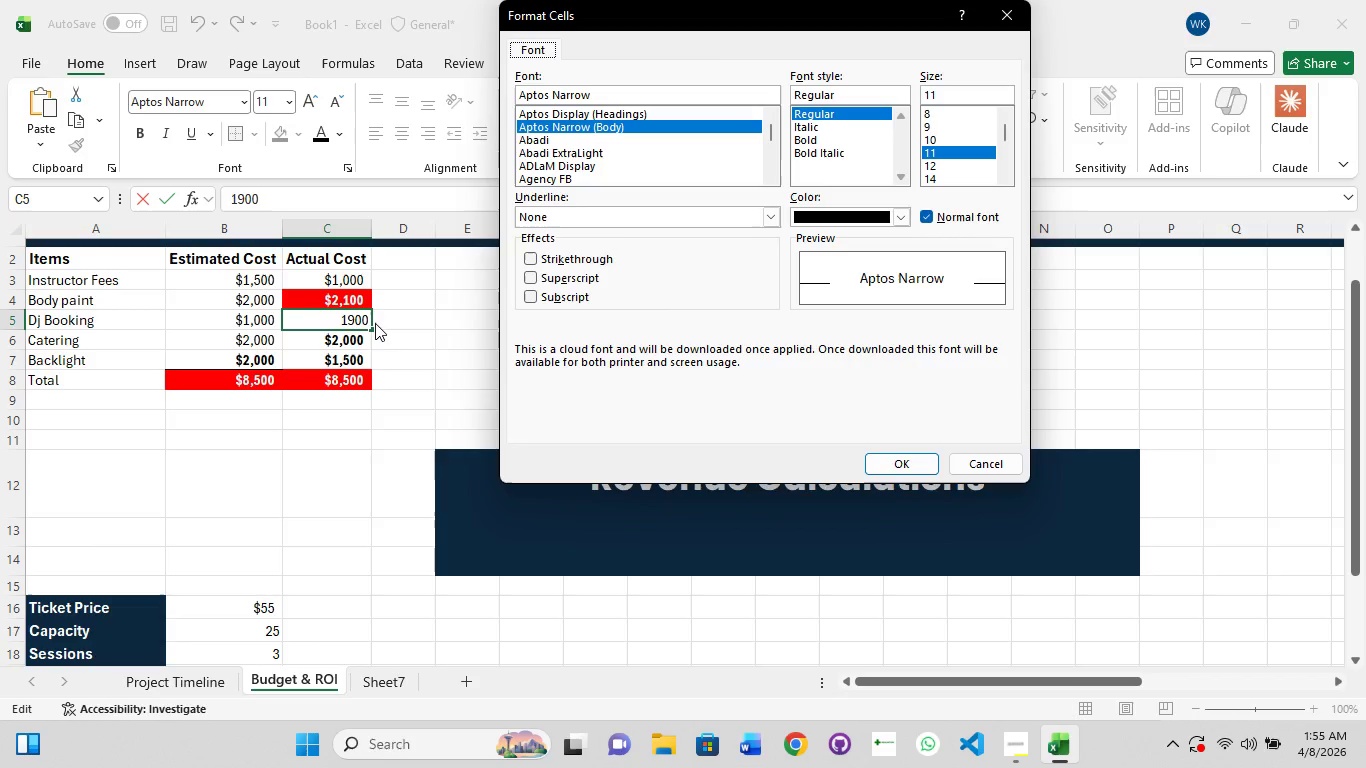 
left_click([342, 315])
 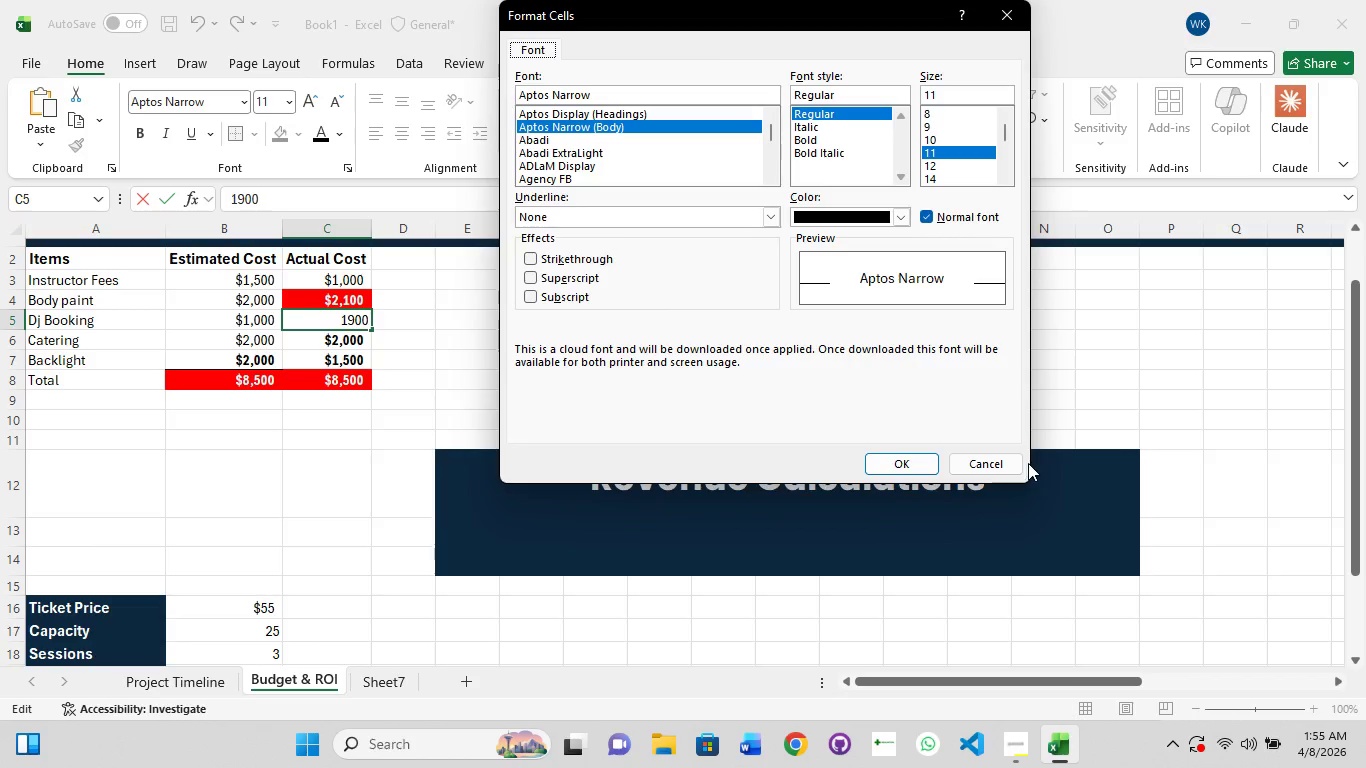 
left_click([984, 464])
 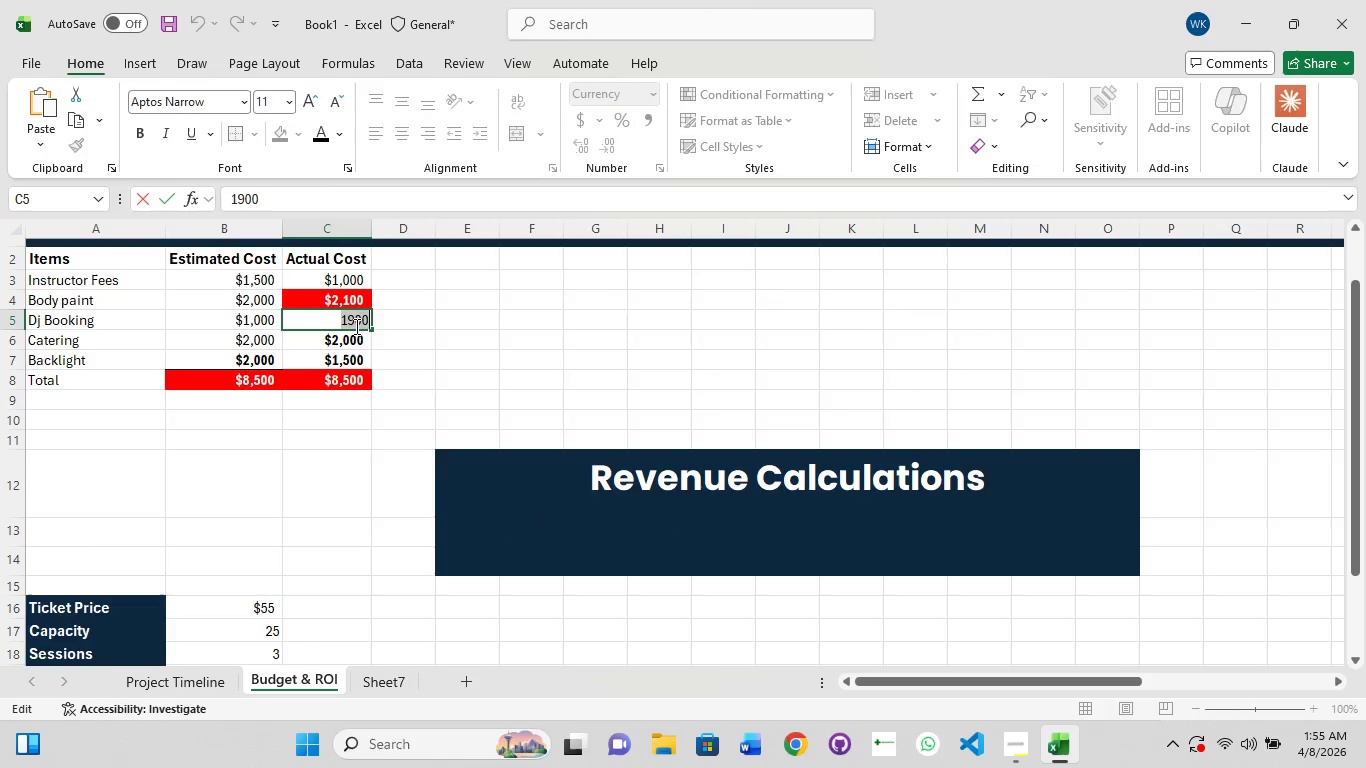 
type(1000)
 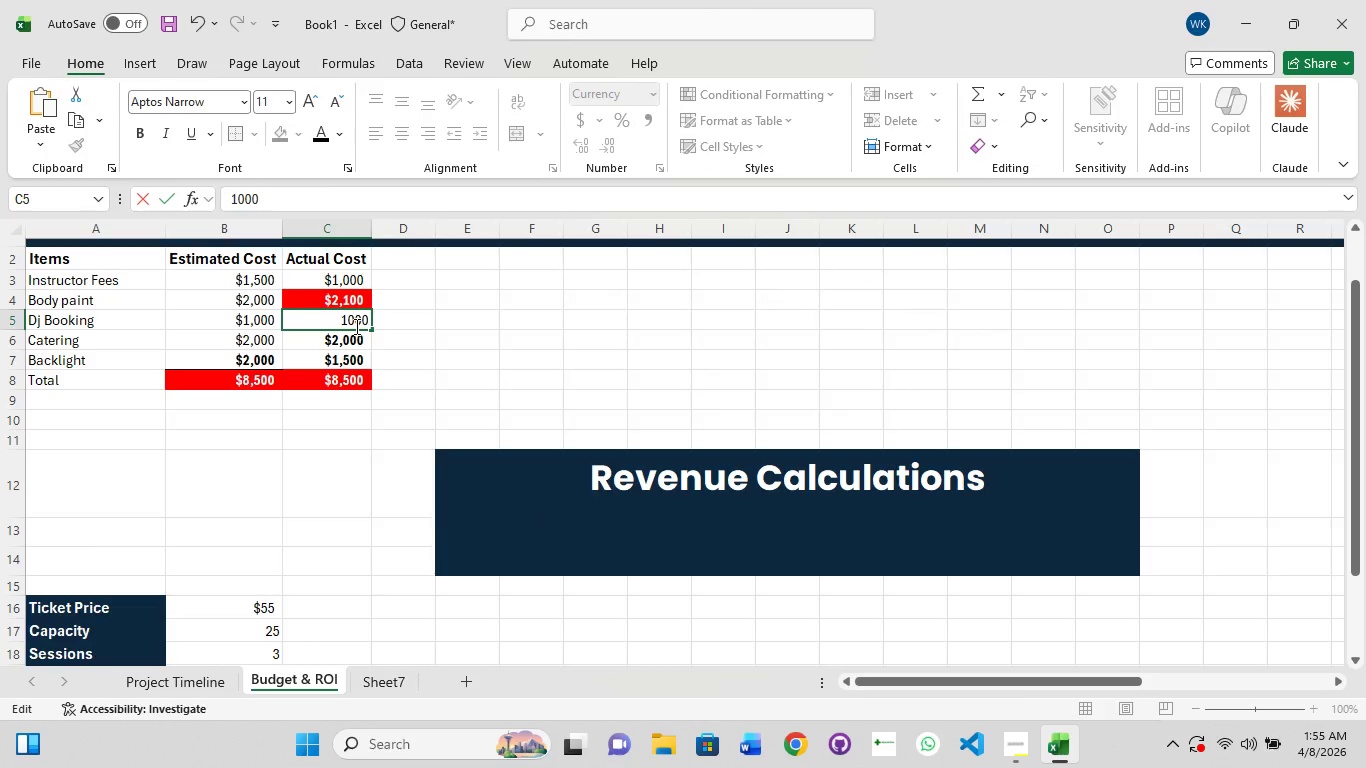 
key(Enter)
 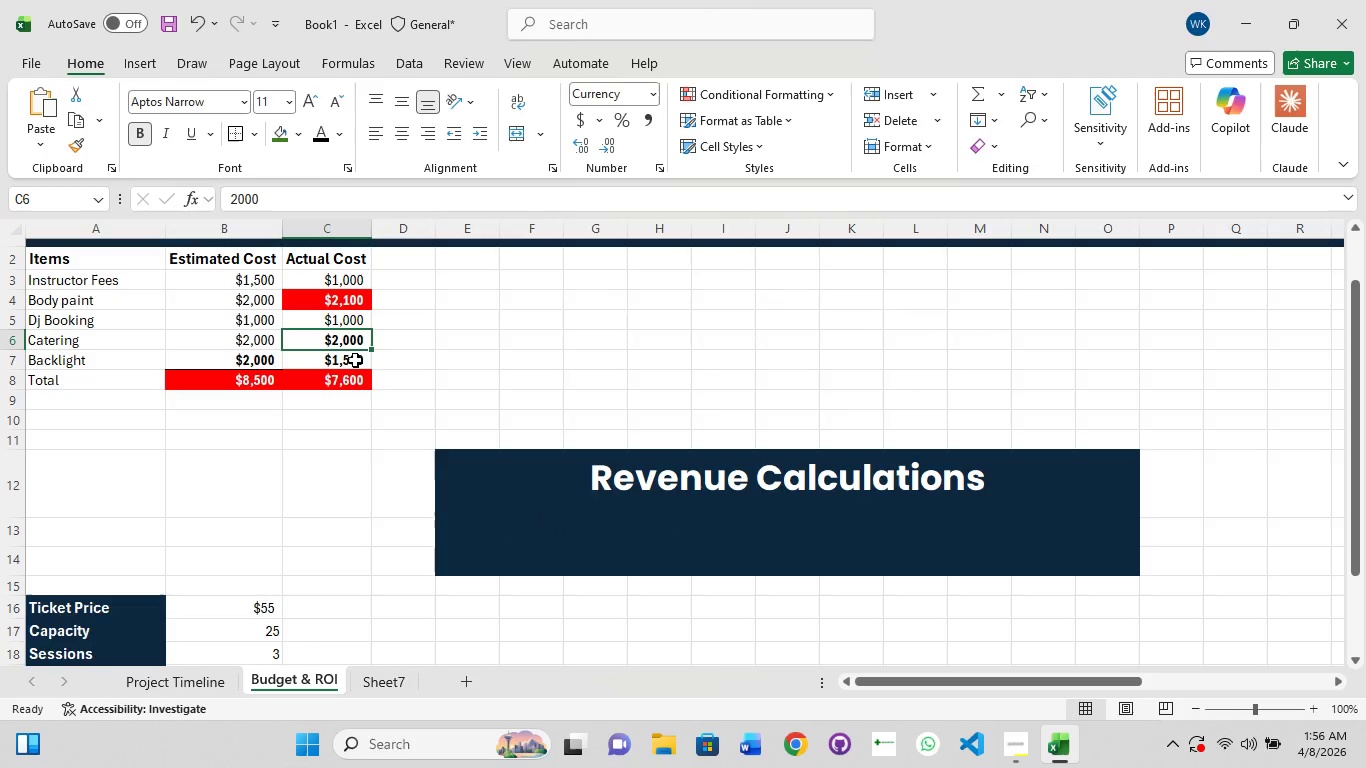 
wait(7.89)
 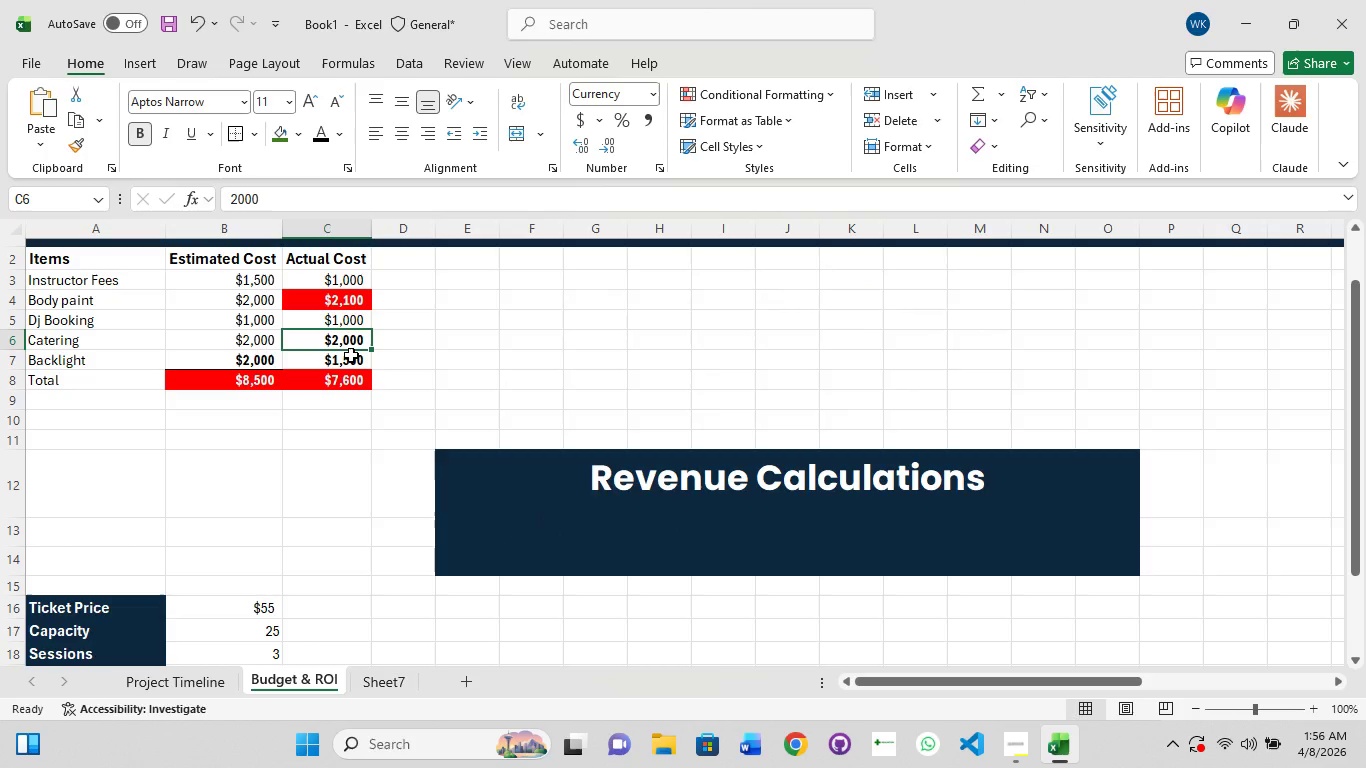 
scroll: coordinate [272, 436], scroll_direction: down, amount: 2.0
 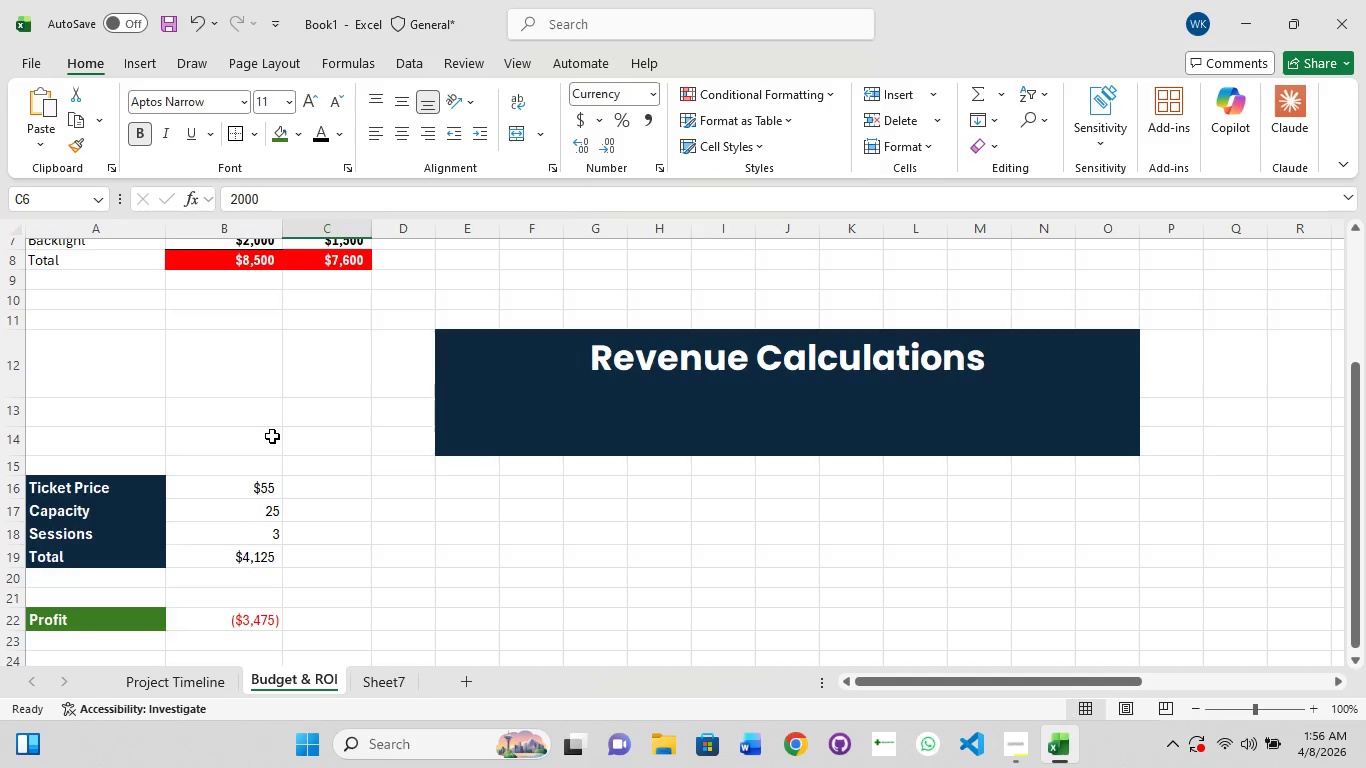 
scroll: coordinate [272, 436], scroll_direction: up, amount: 2.0
 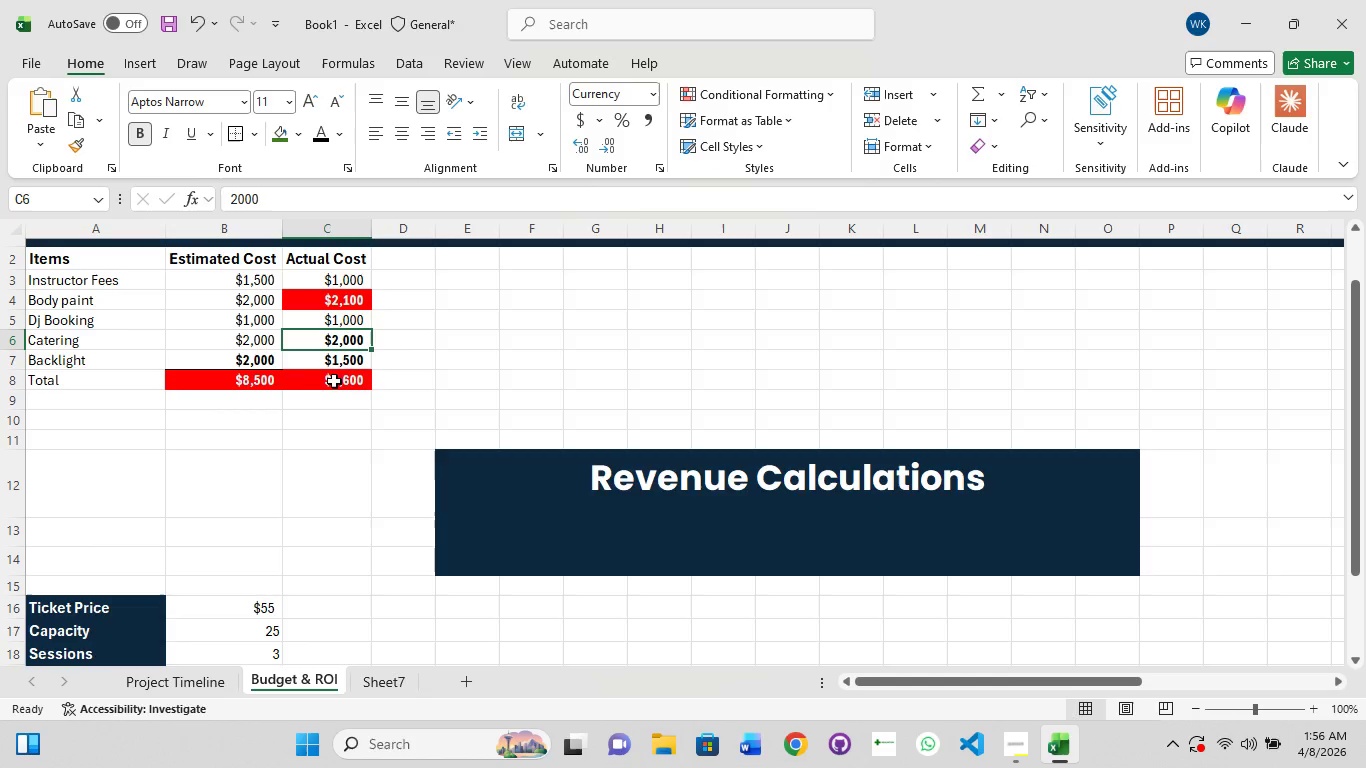 
left_click([338, 381])
 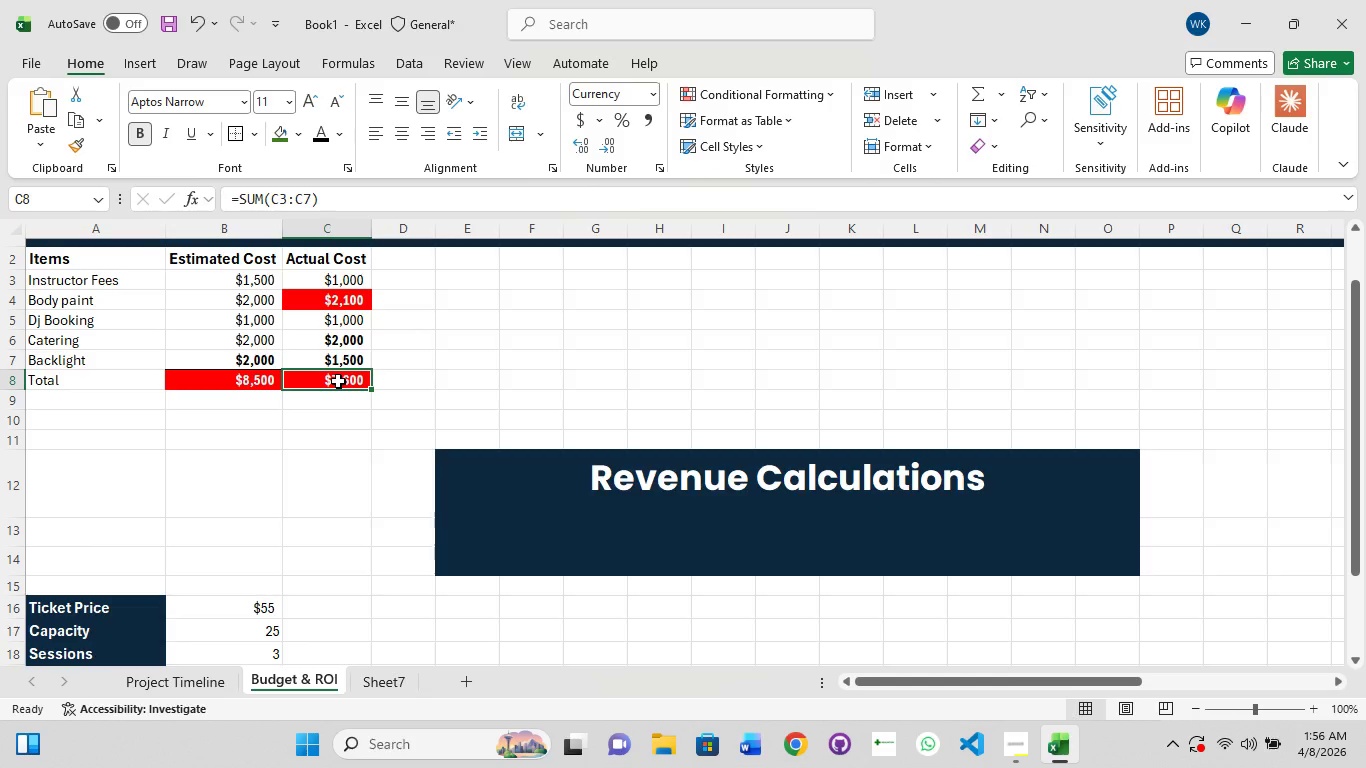 
scroll: coordinate [338, 381], scroll_direction: down, amount: 3.0
 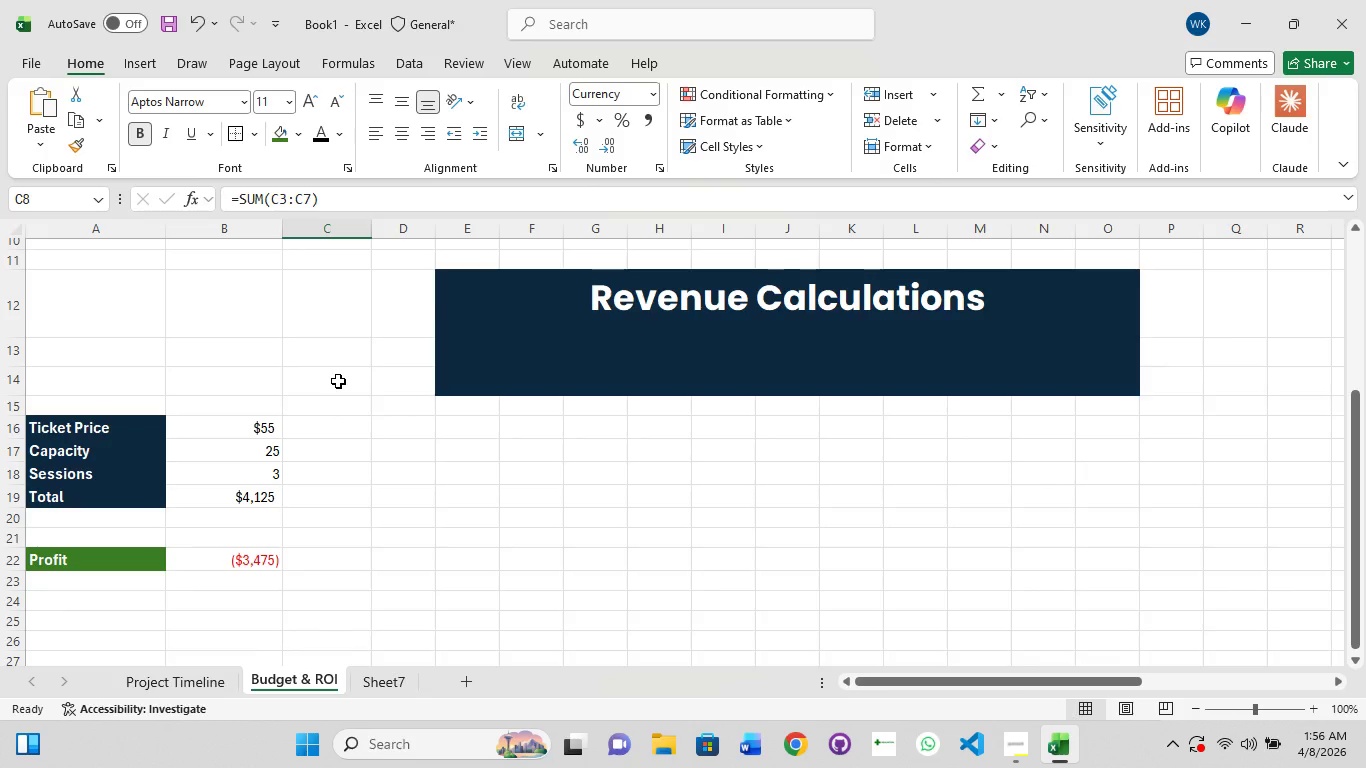 
scroll: coordinate [338, 381], scroll_direction: up, amount: 3.0
 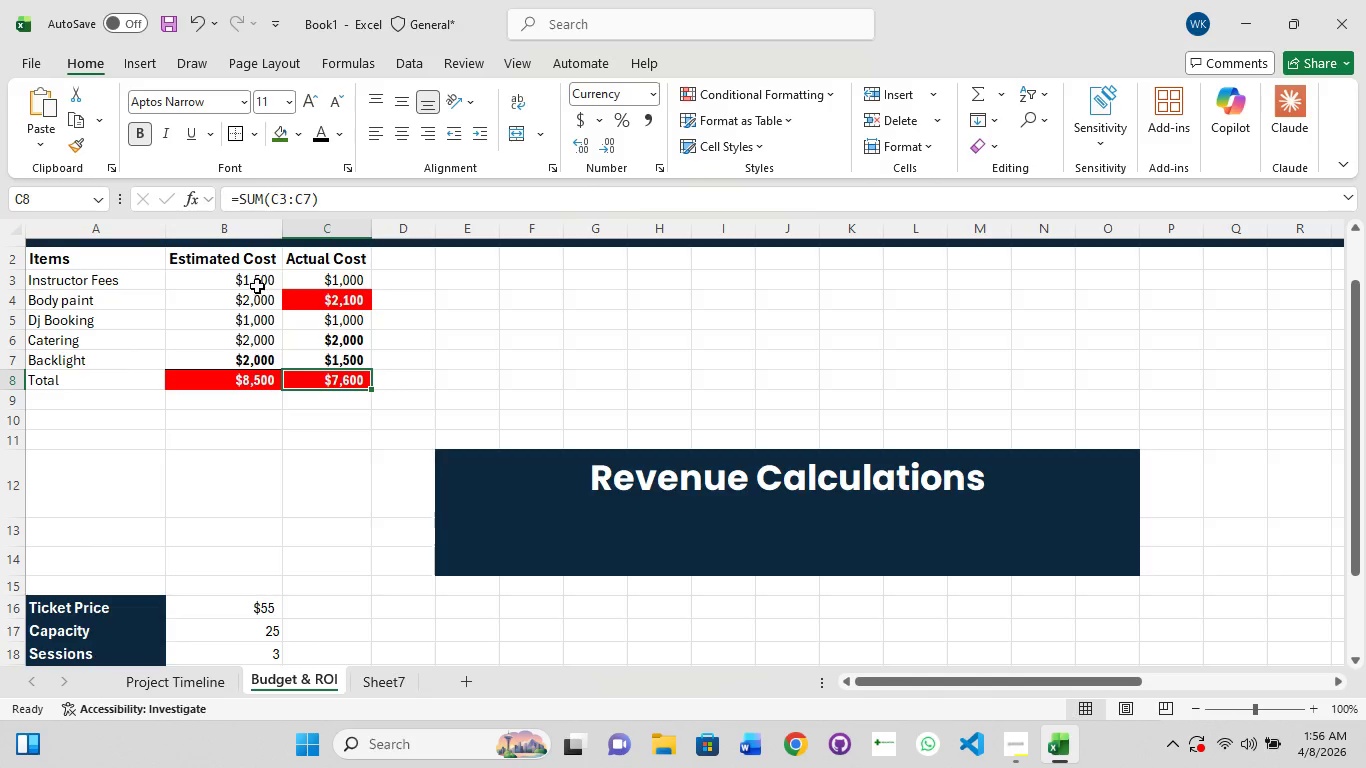 
left_click([258, 279])
 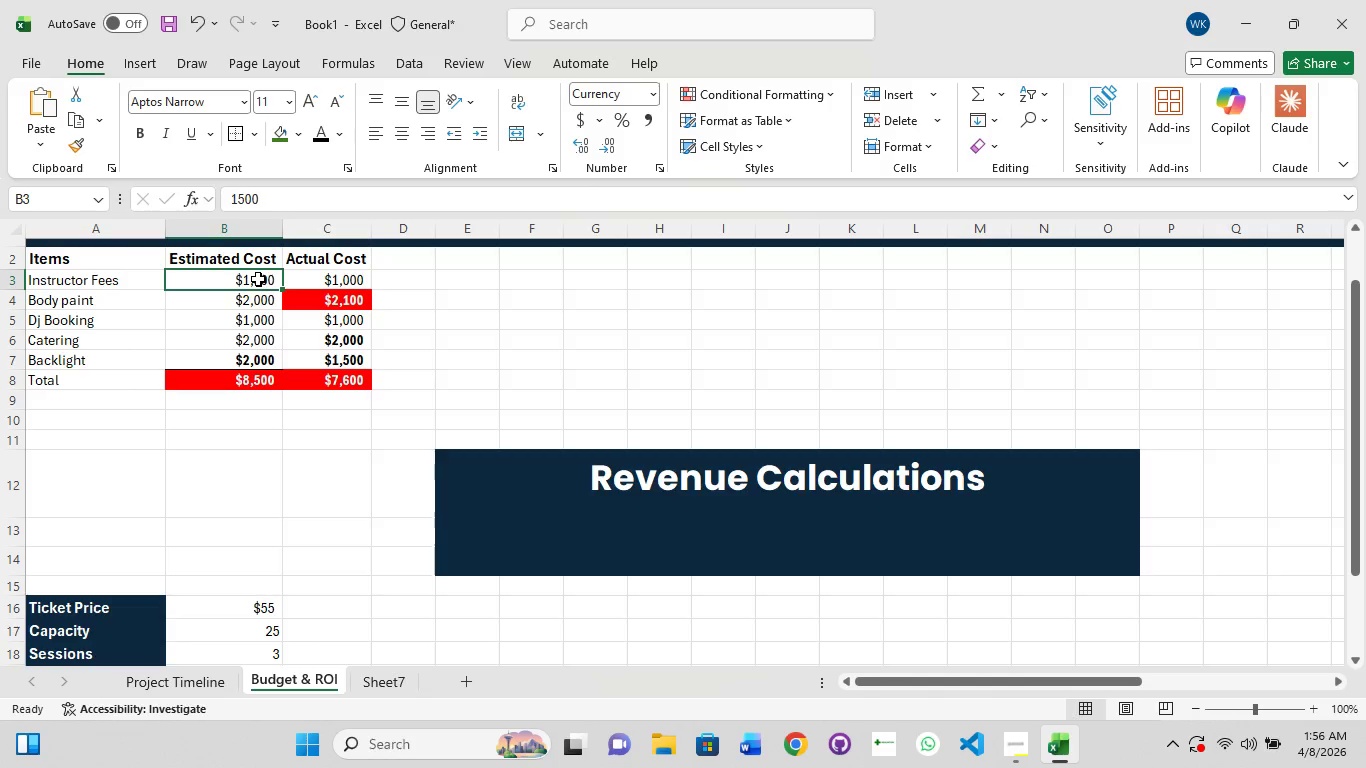 
left_click([258, 279])
 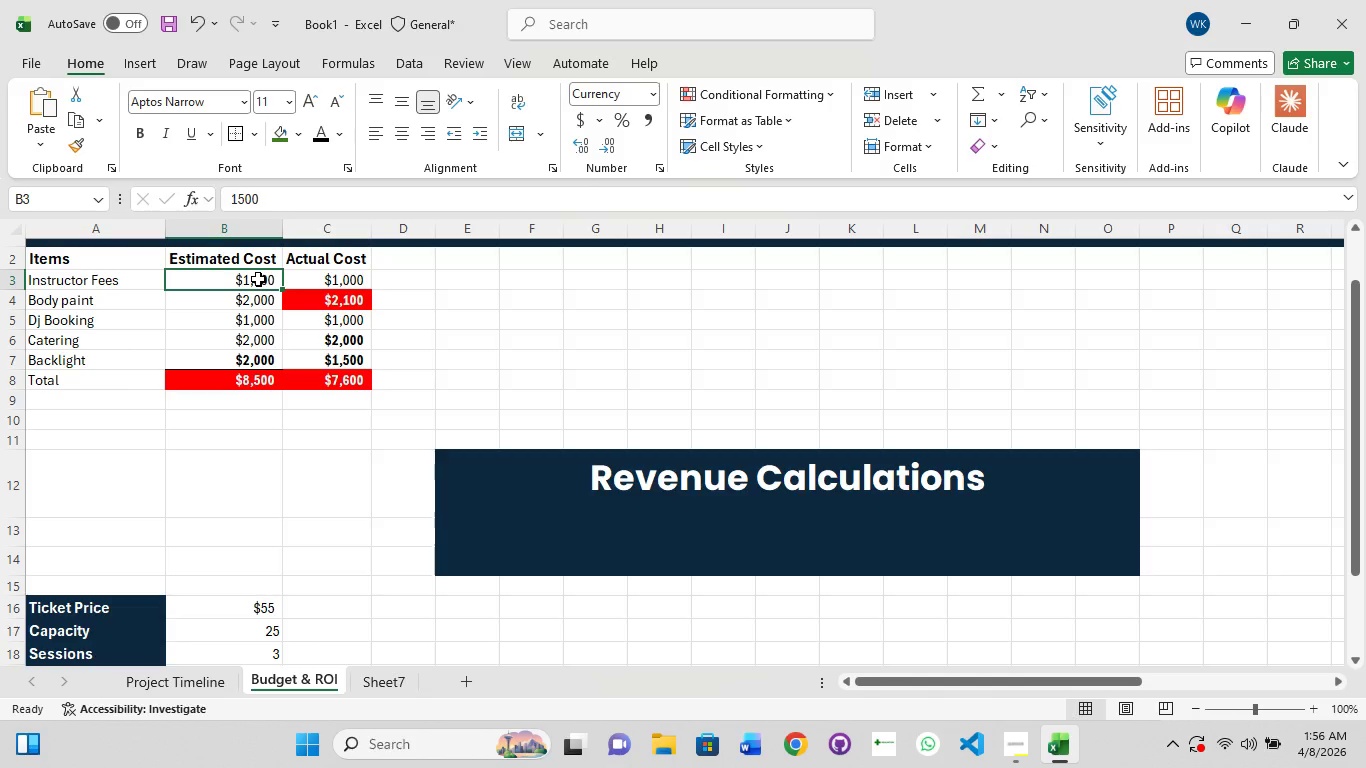 
left_click([258, 279])
 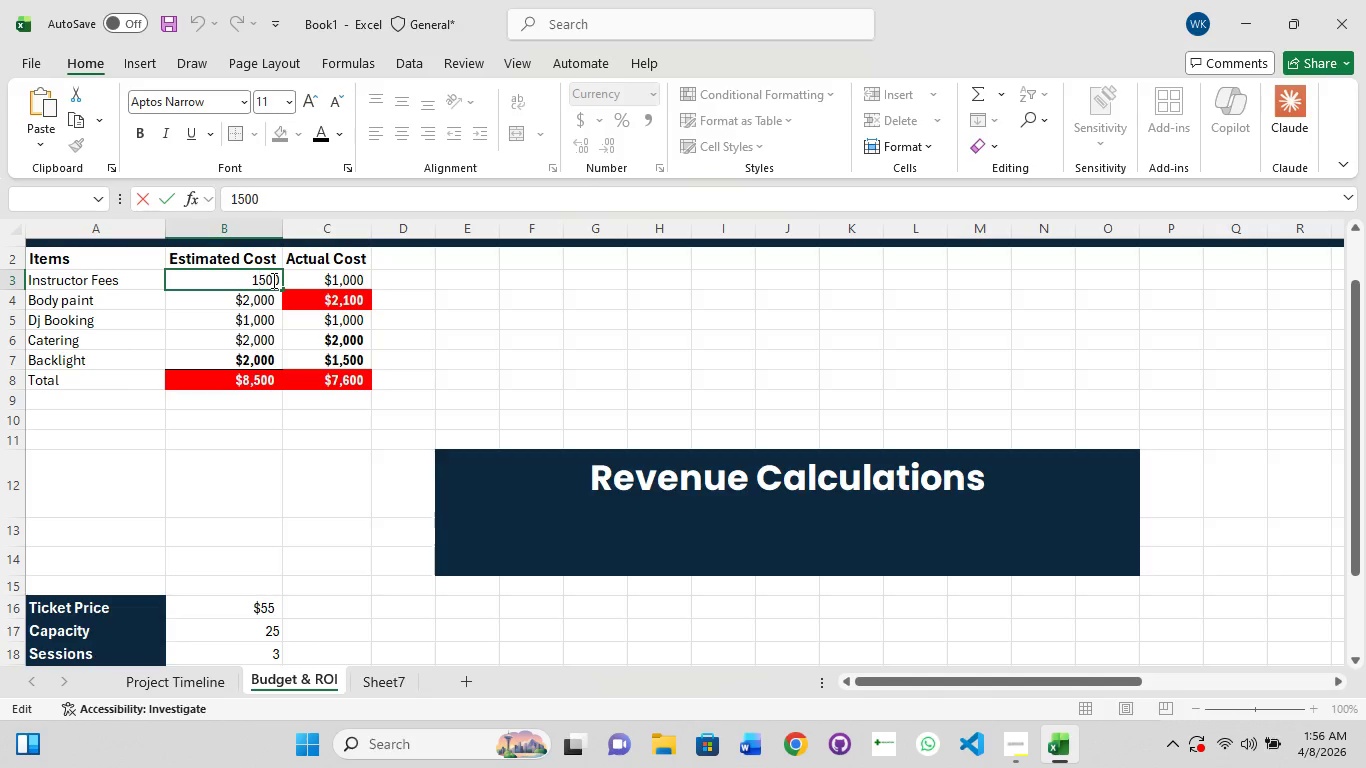 
key(ArrowRight)
 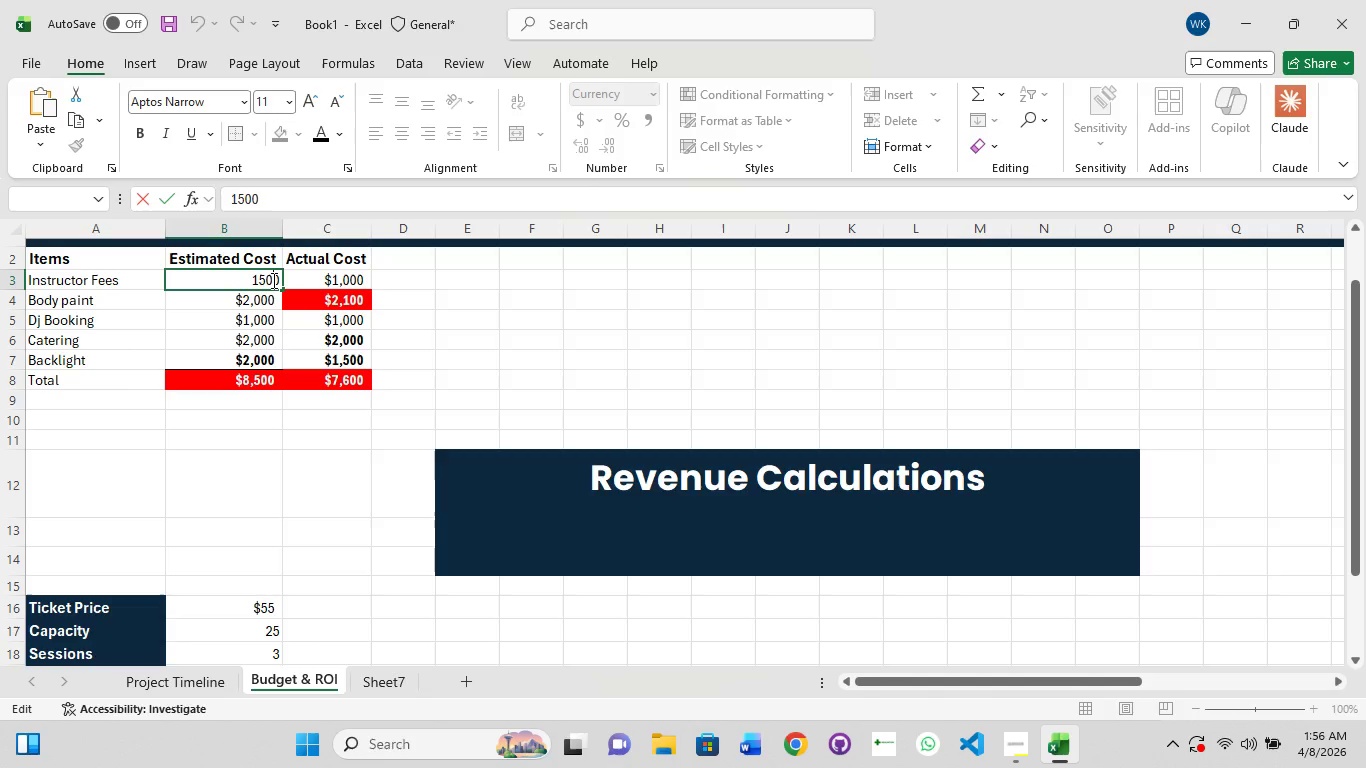 
key(ArrowRight)
 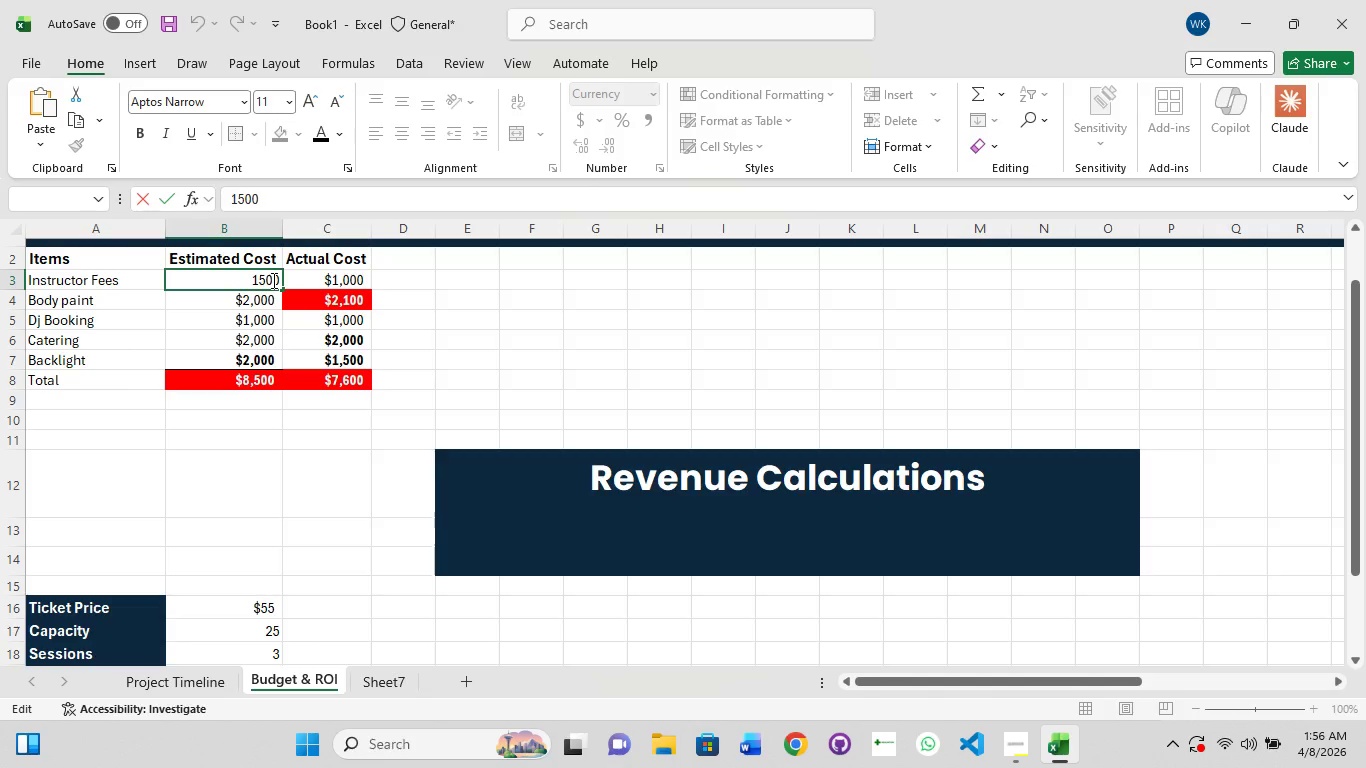 
key(ArrowRight)
 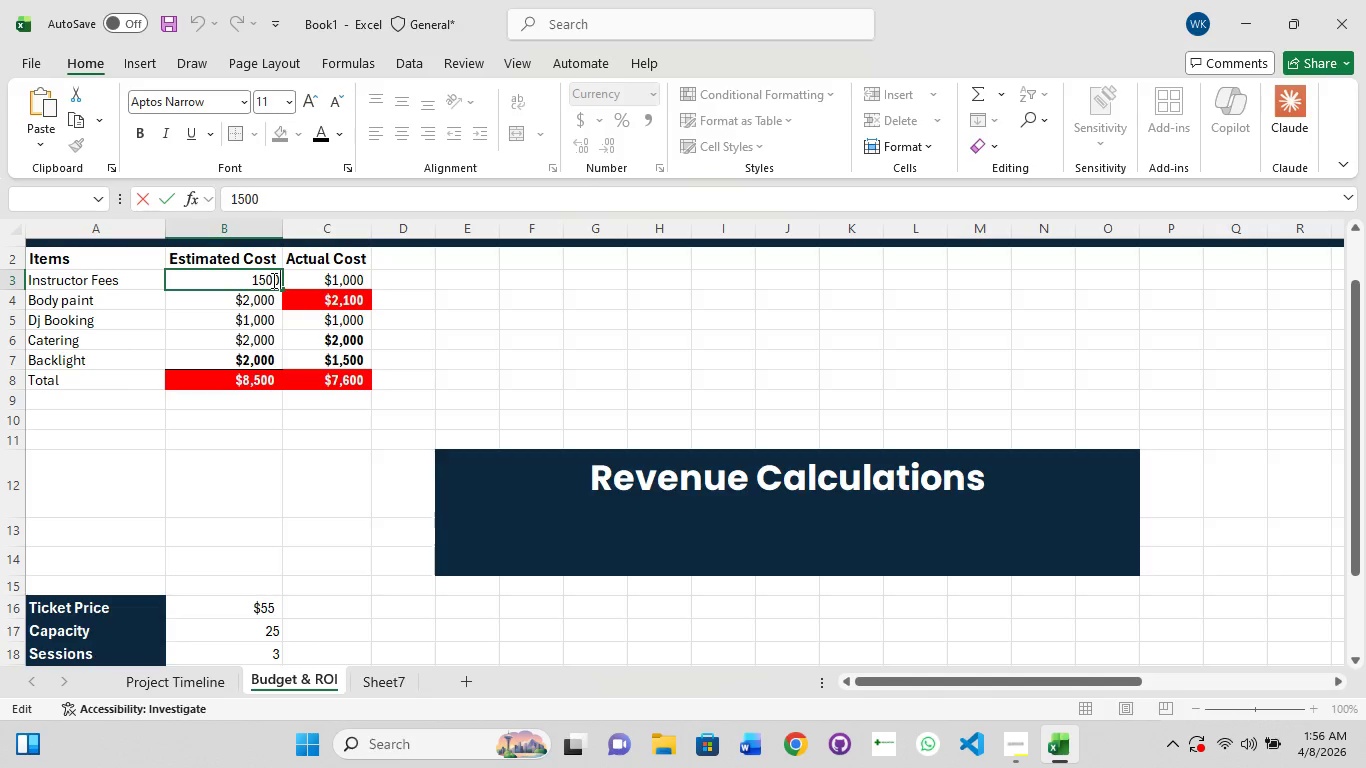 
key(Backspace)
key(Backspace)
key(Backspace)
key(Backspace)
type(500)
 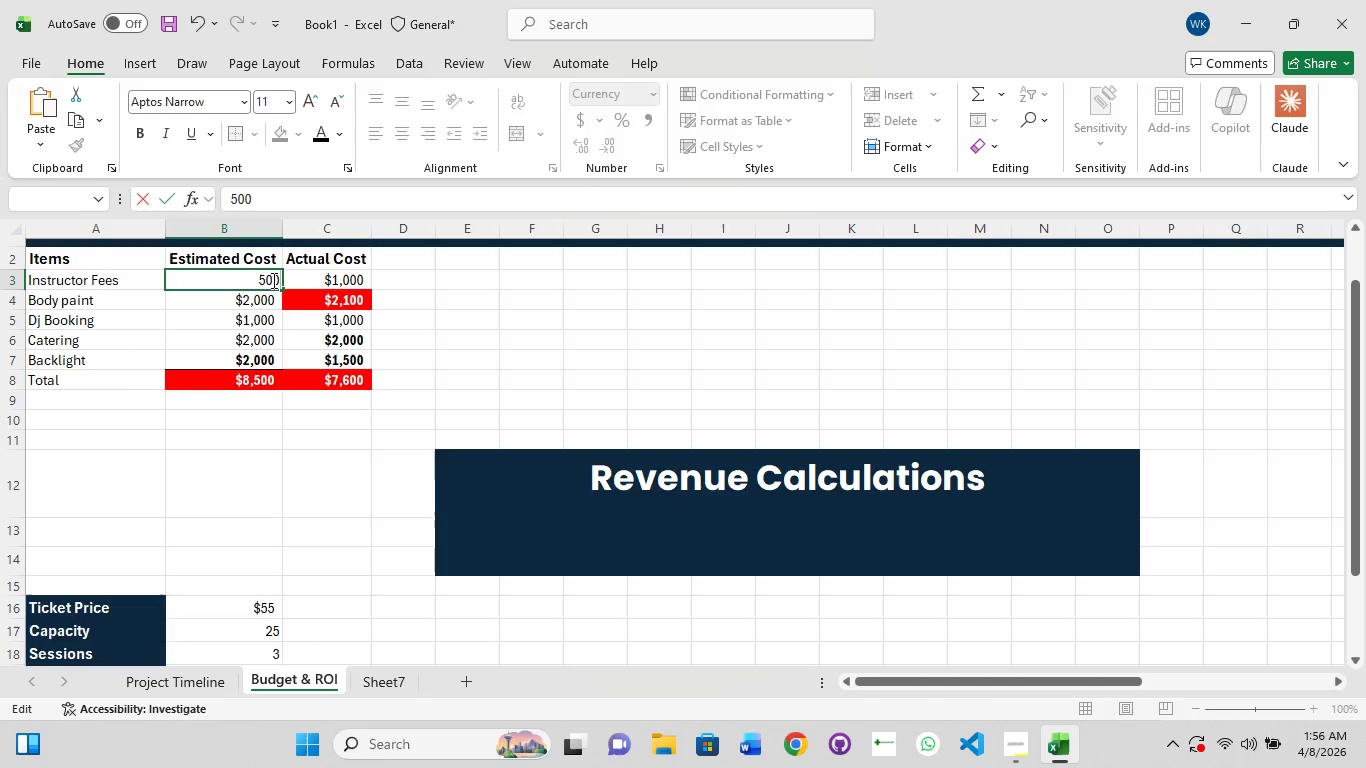 
key(Enter)
 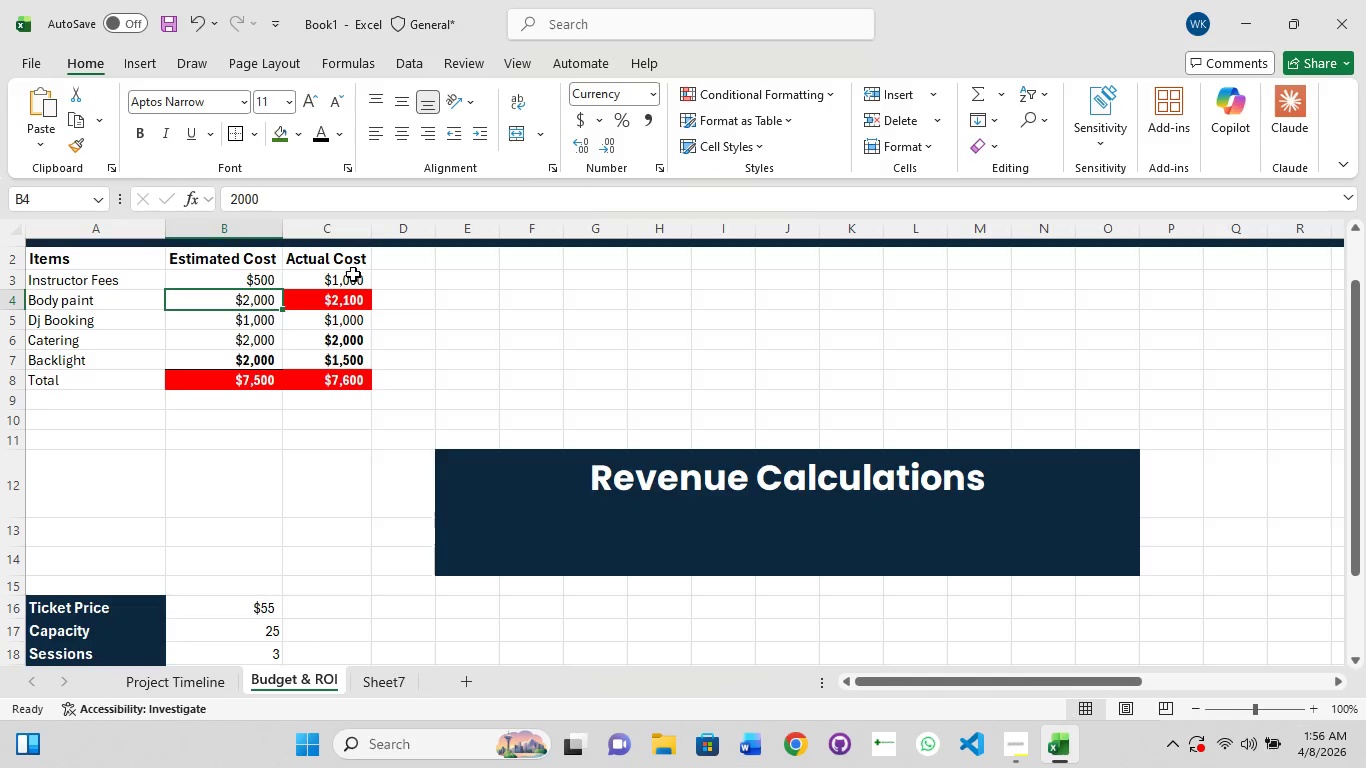 
right_click([350, 278])
 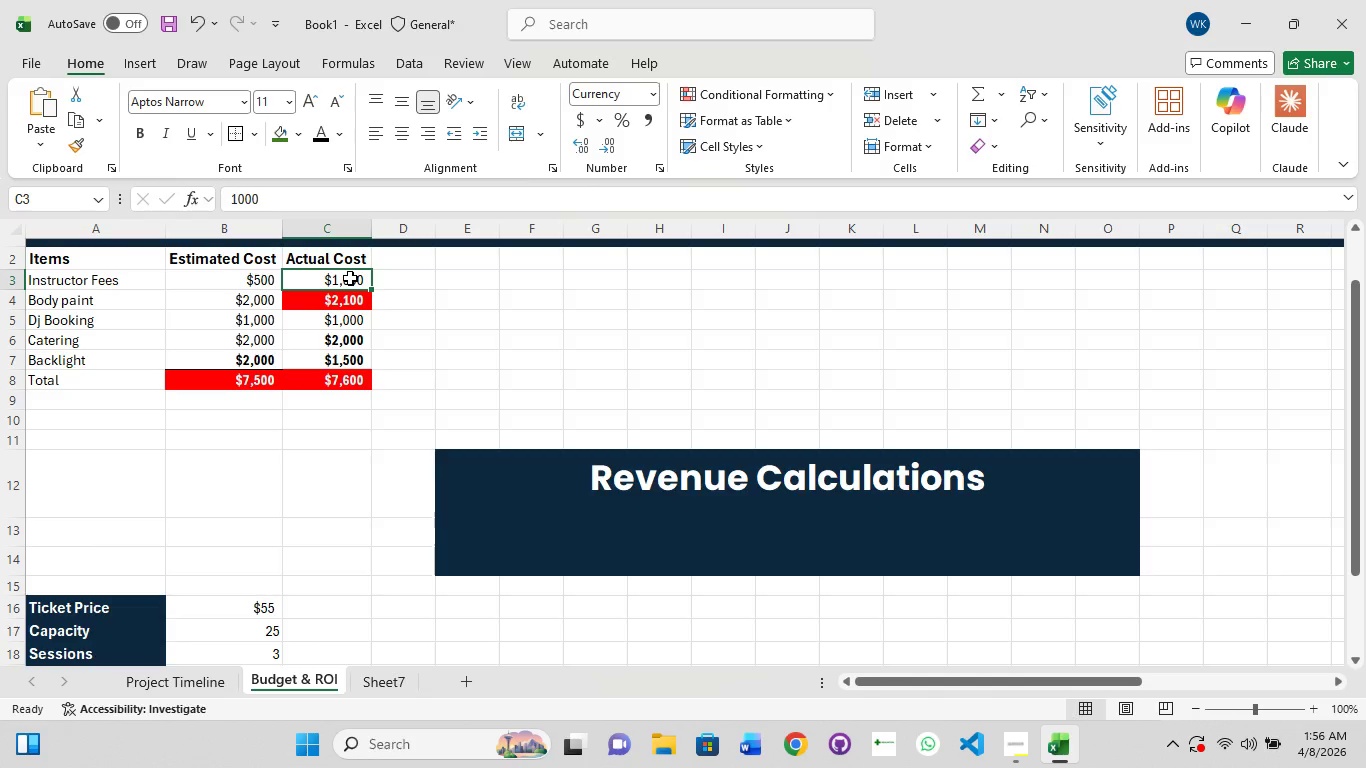 
left_click([350, 278])
 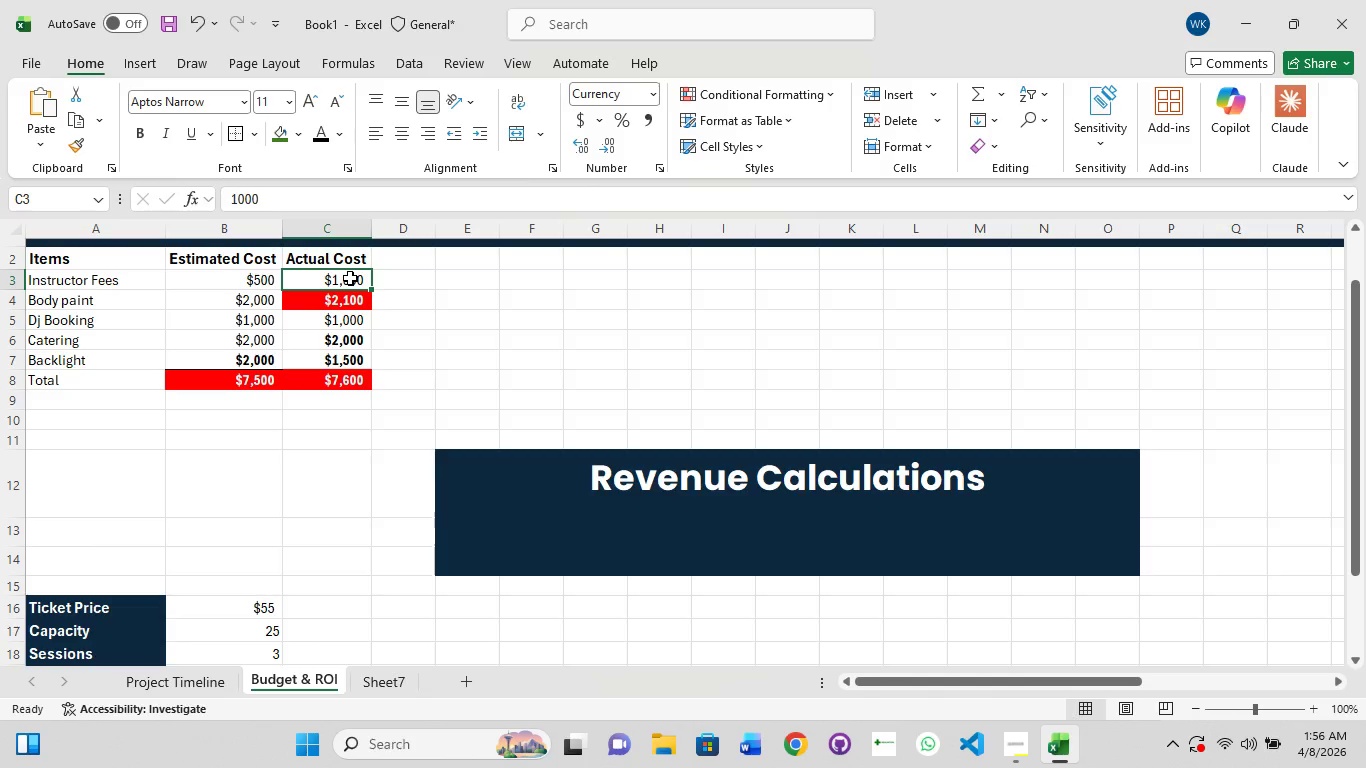 
left_click([350, 278])
 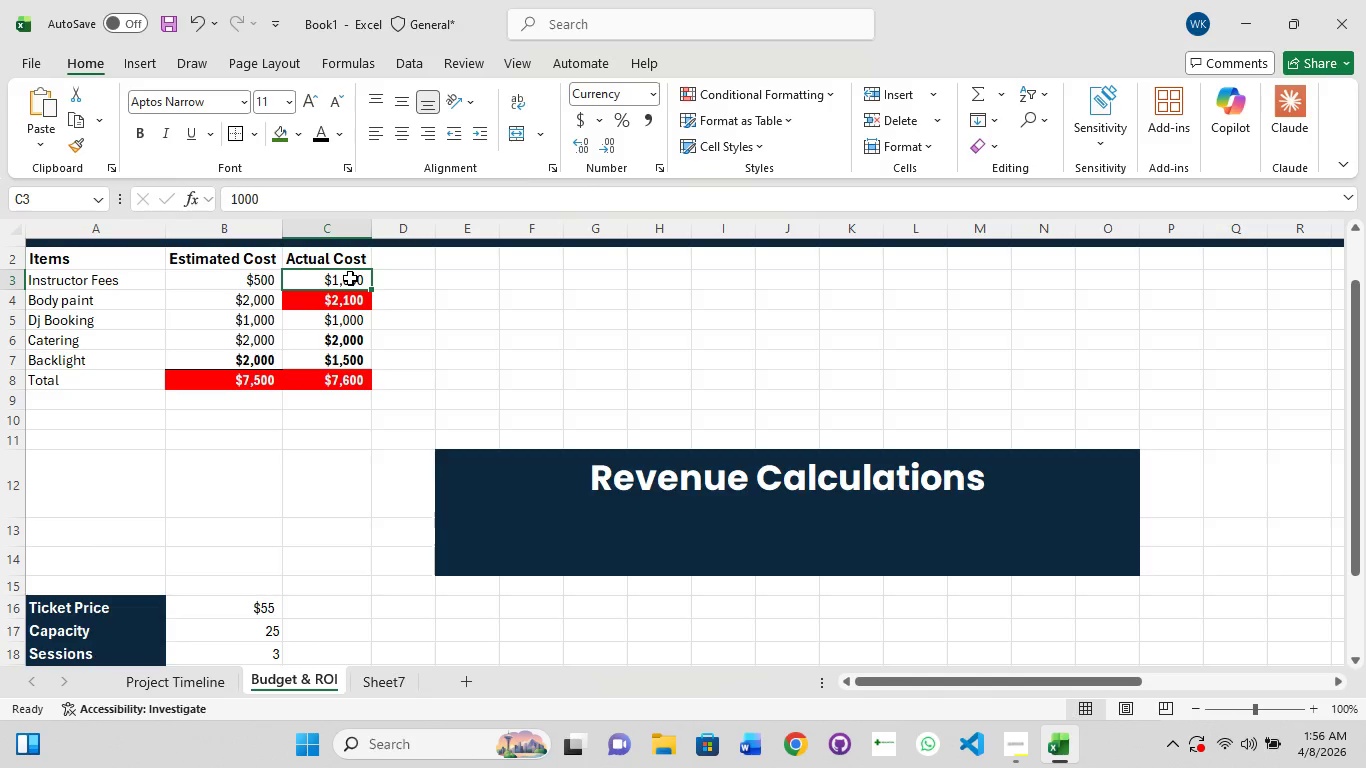 
left_click([350, 278])
 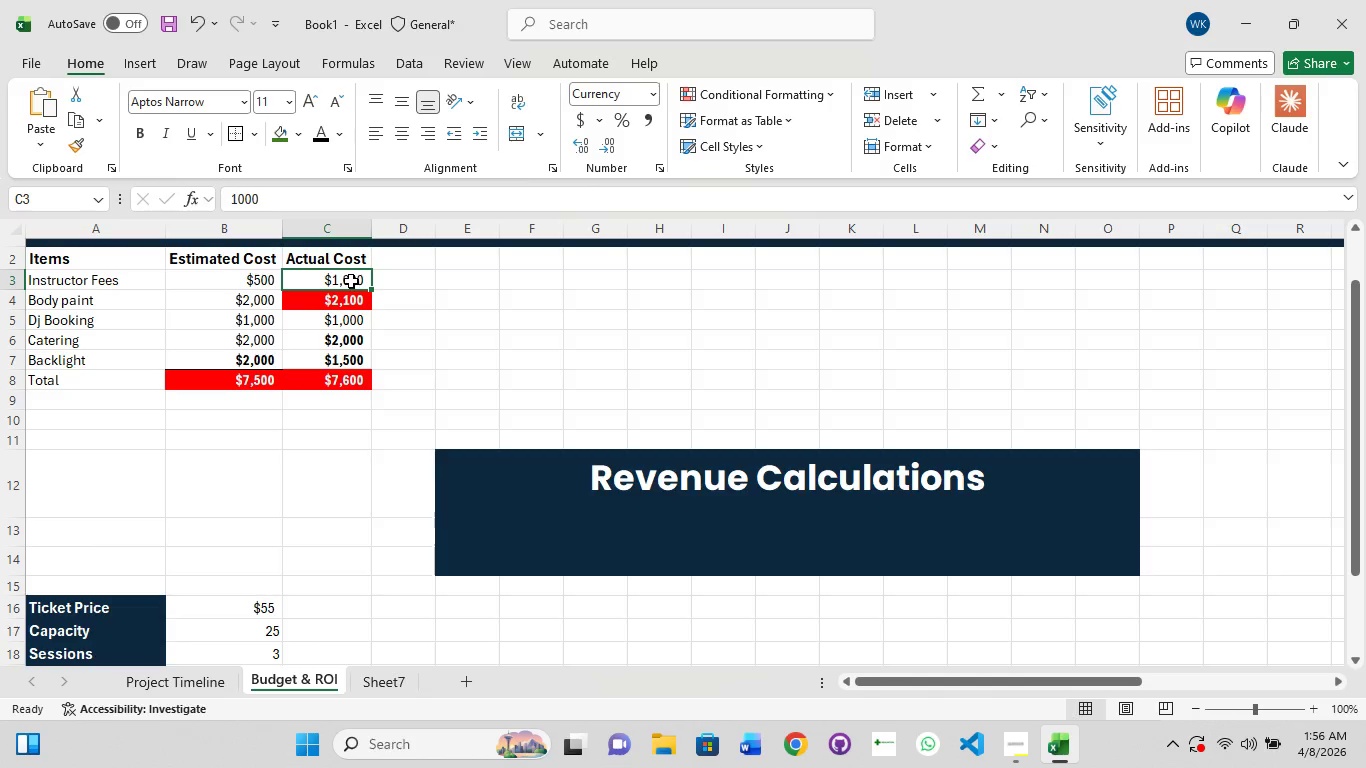 
left_click([351, 281])
 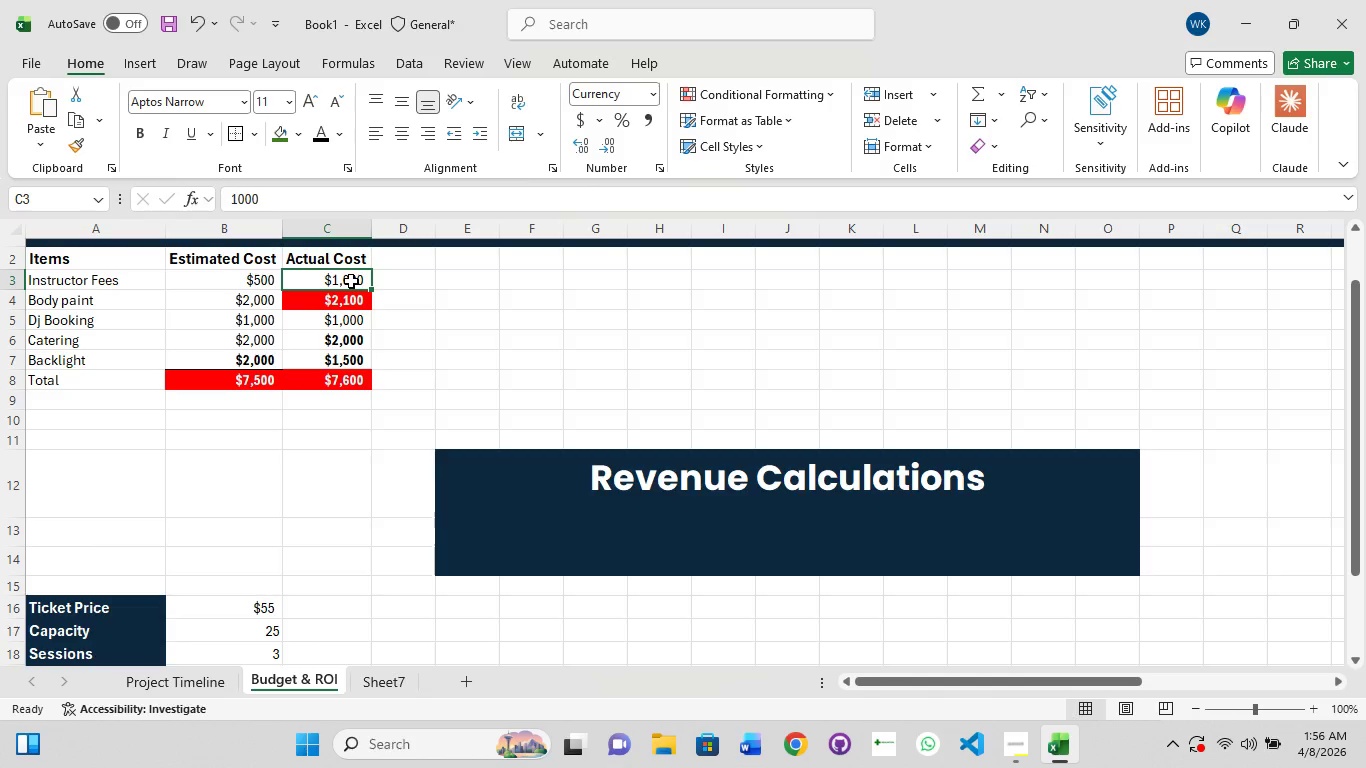 
left_click([351, 281])
 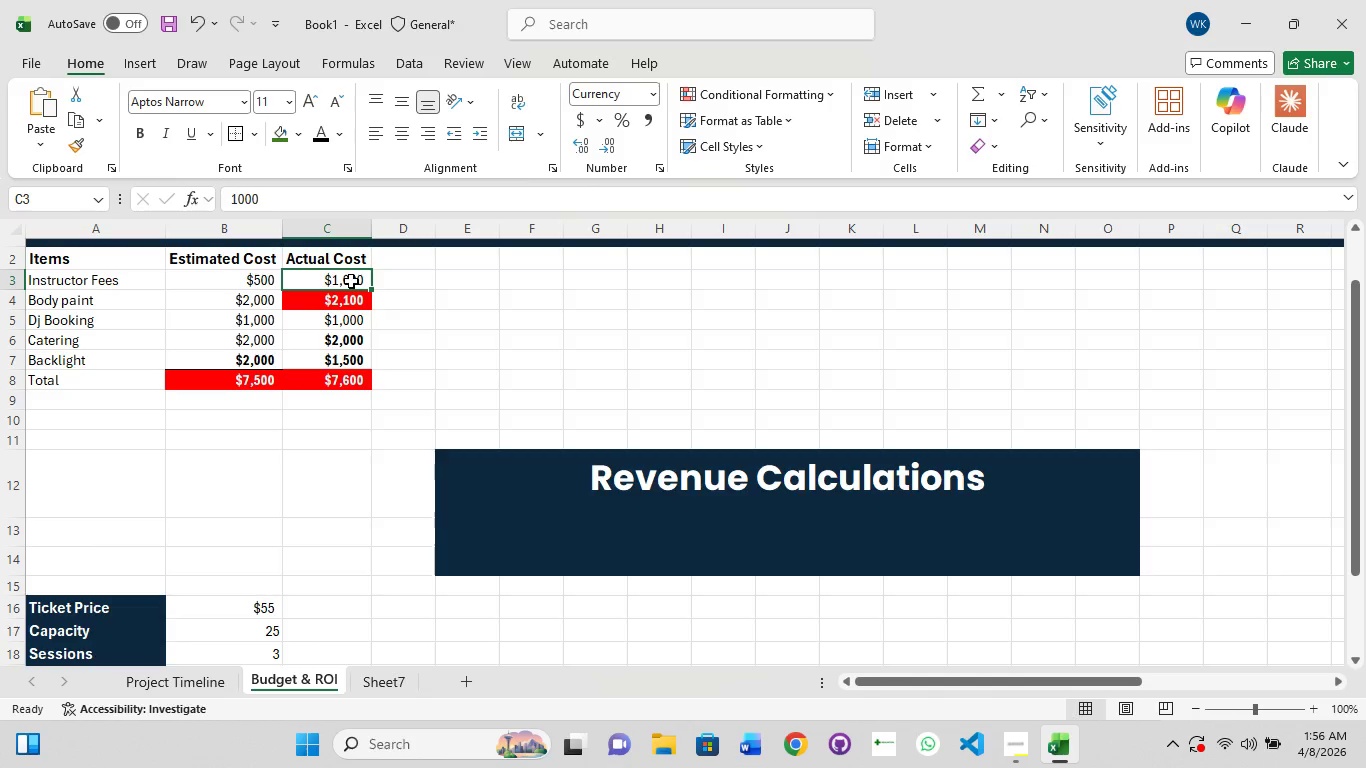 
double_click([351, 281])
 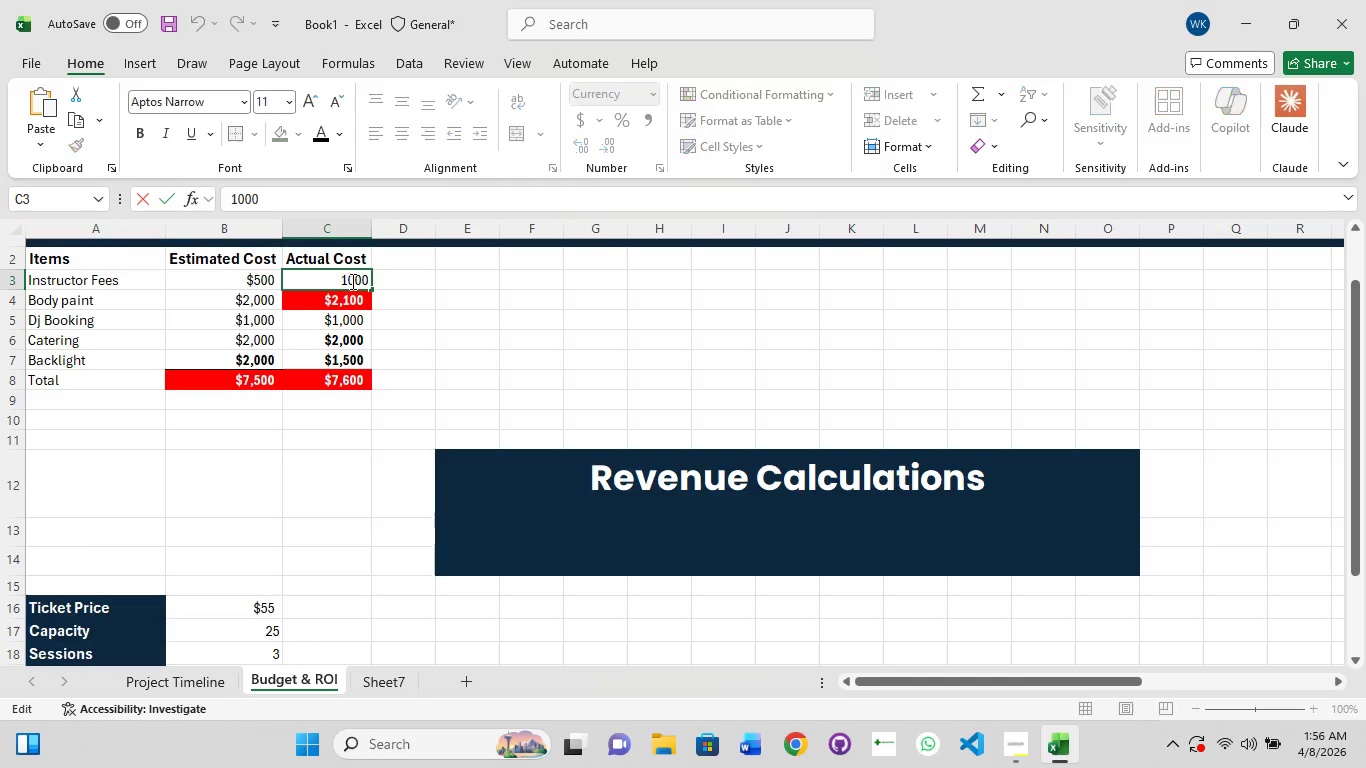 
left_click([351, 281])
 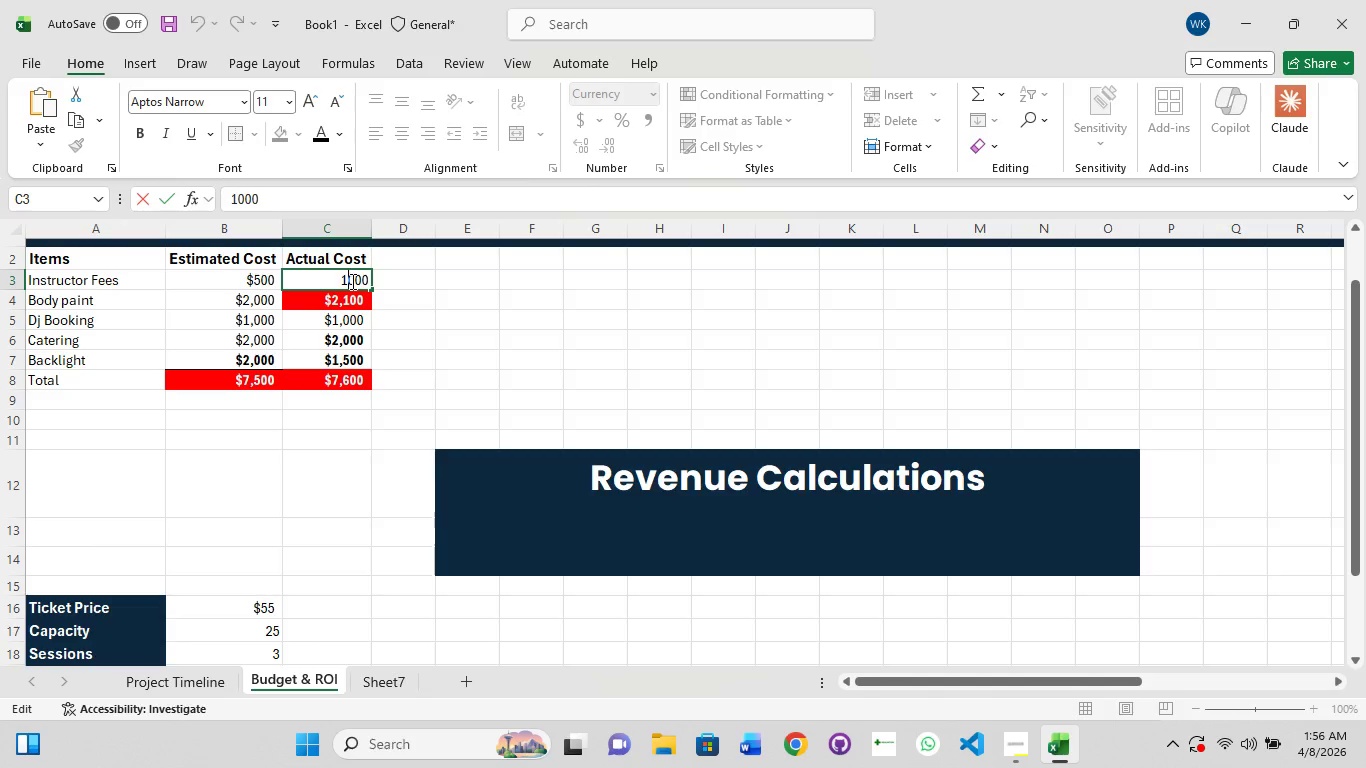 
key(Control+A)
 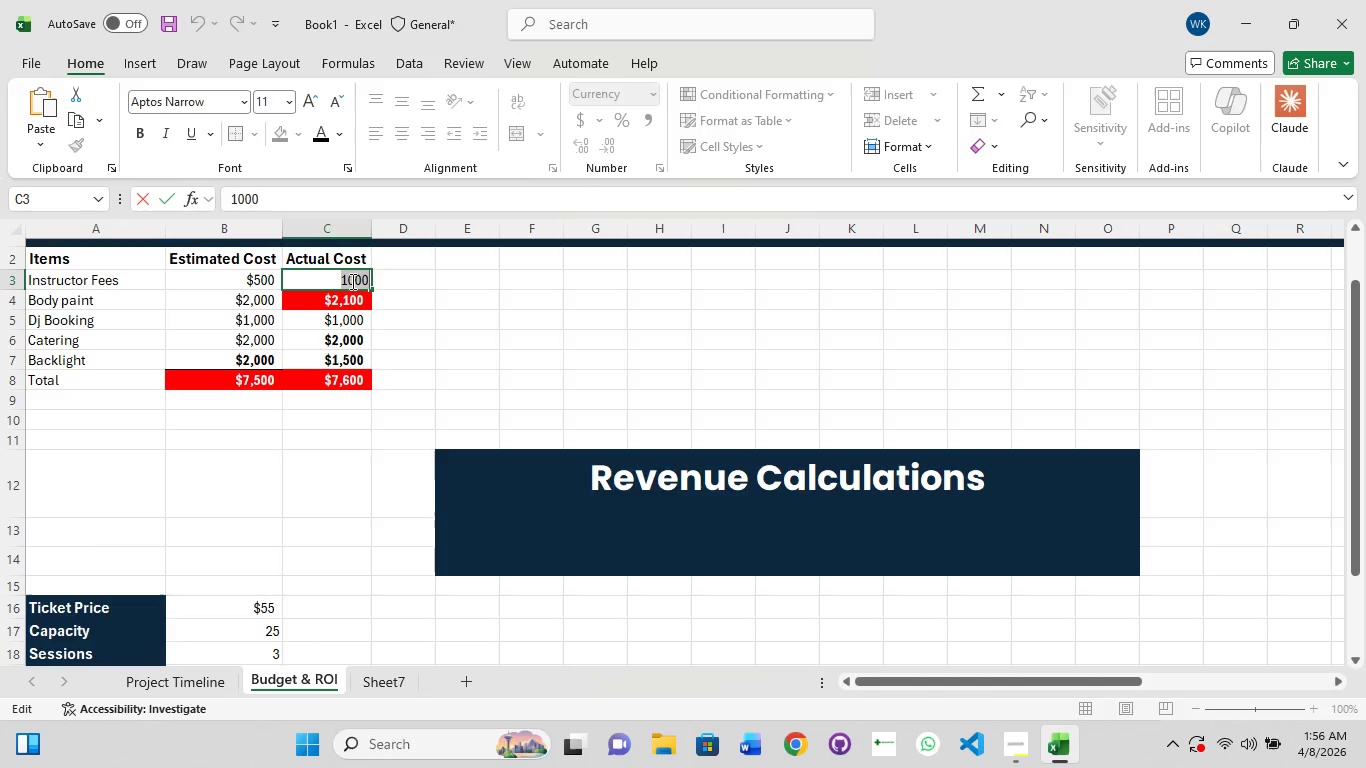 
type(450)
 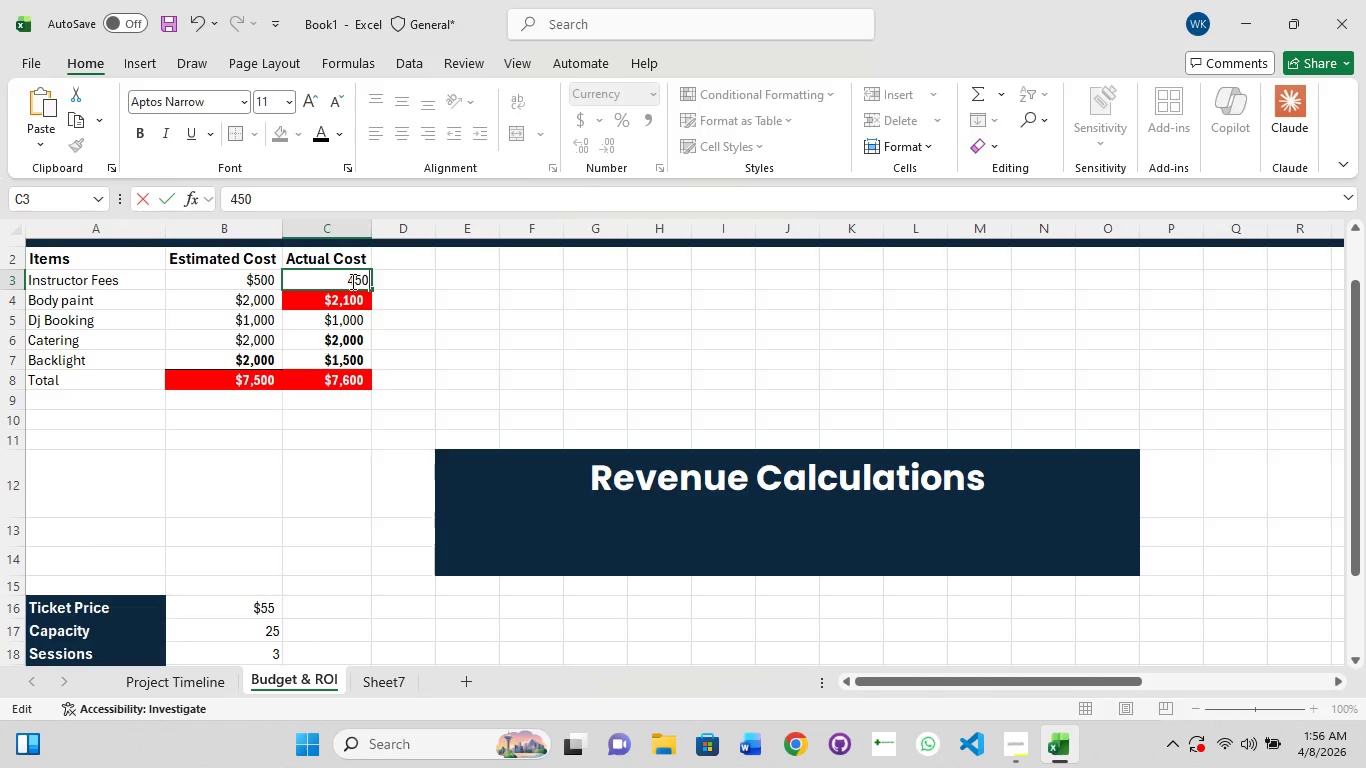 
key(Enter)
 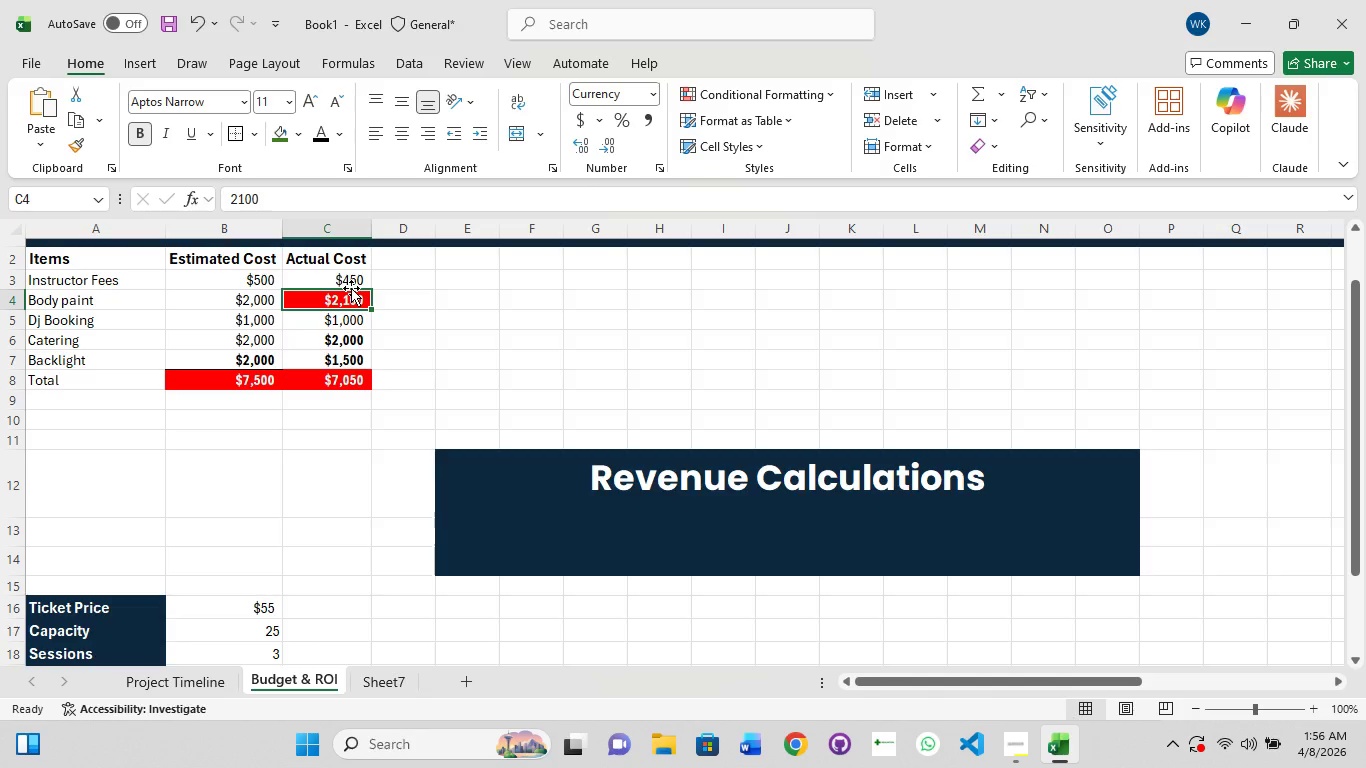 
scroll: coordinate [321, 435], scroll_direction: down, amount: 2.0
 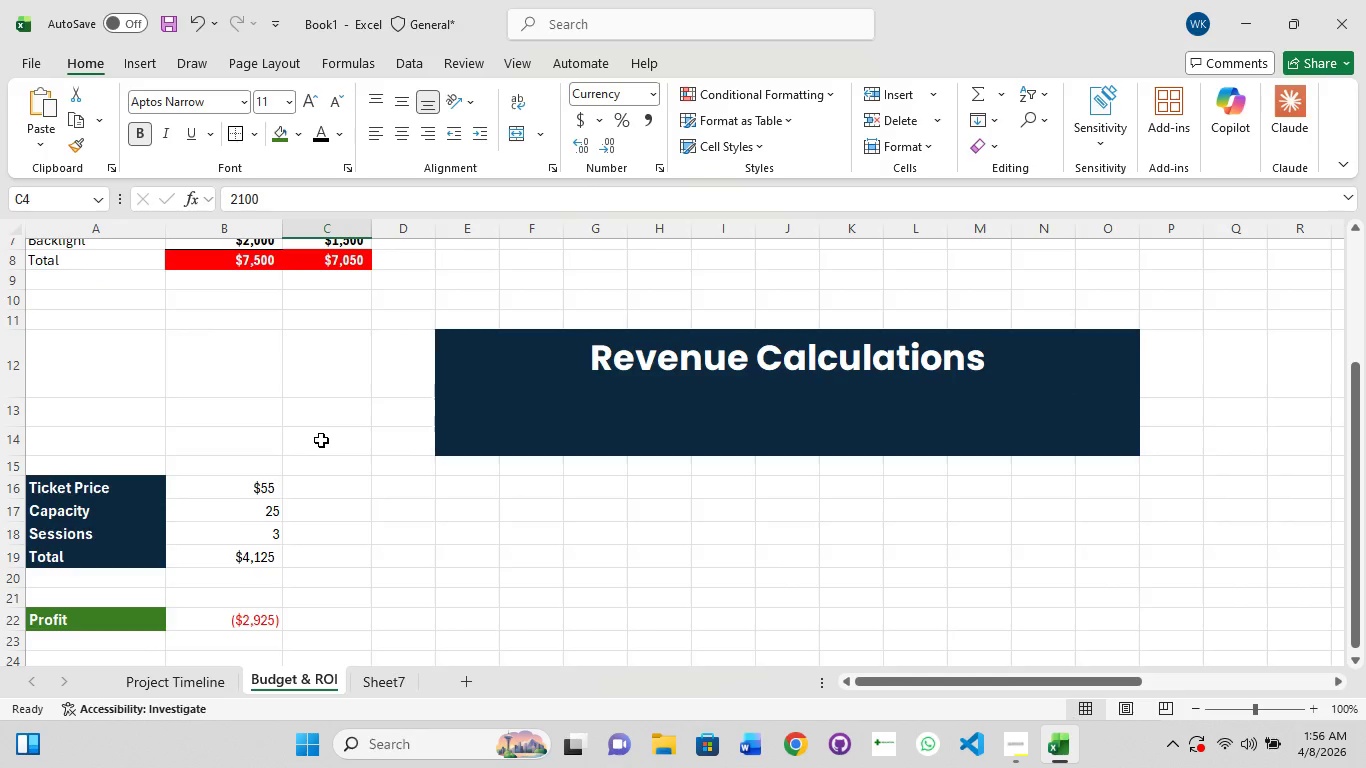 
scroll: coordinate [321, 440], scroll_direction: up, amount: 2.0
 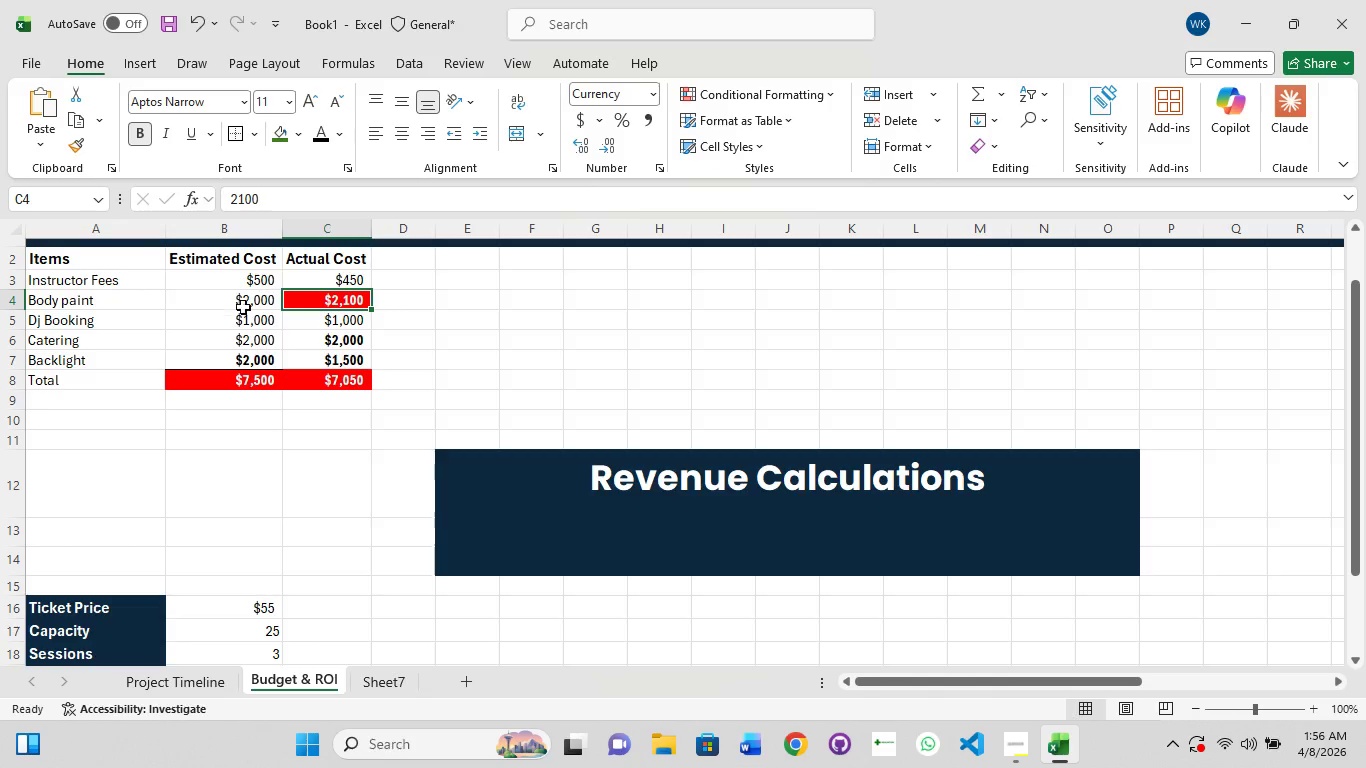 
left_click([260, 305])
 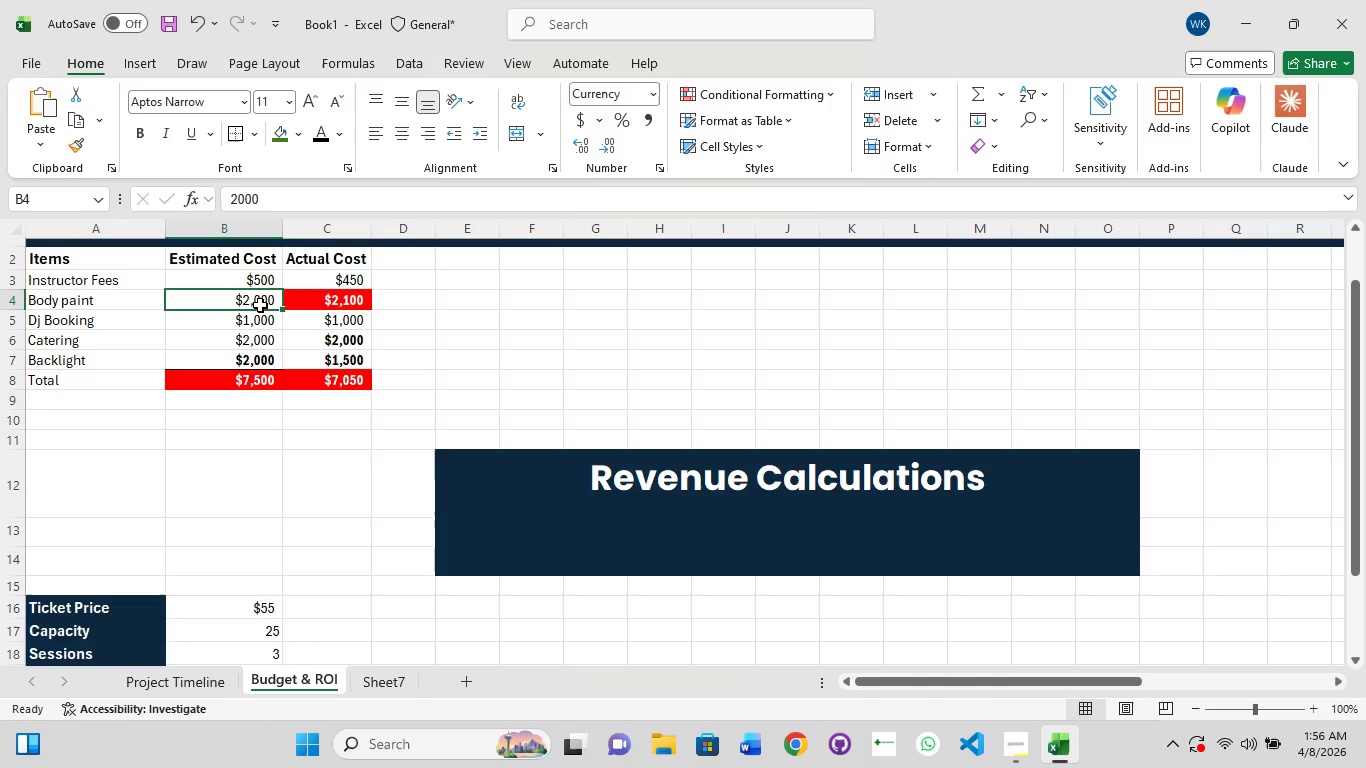 
left_click([260, 305])
 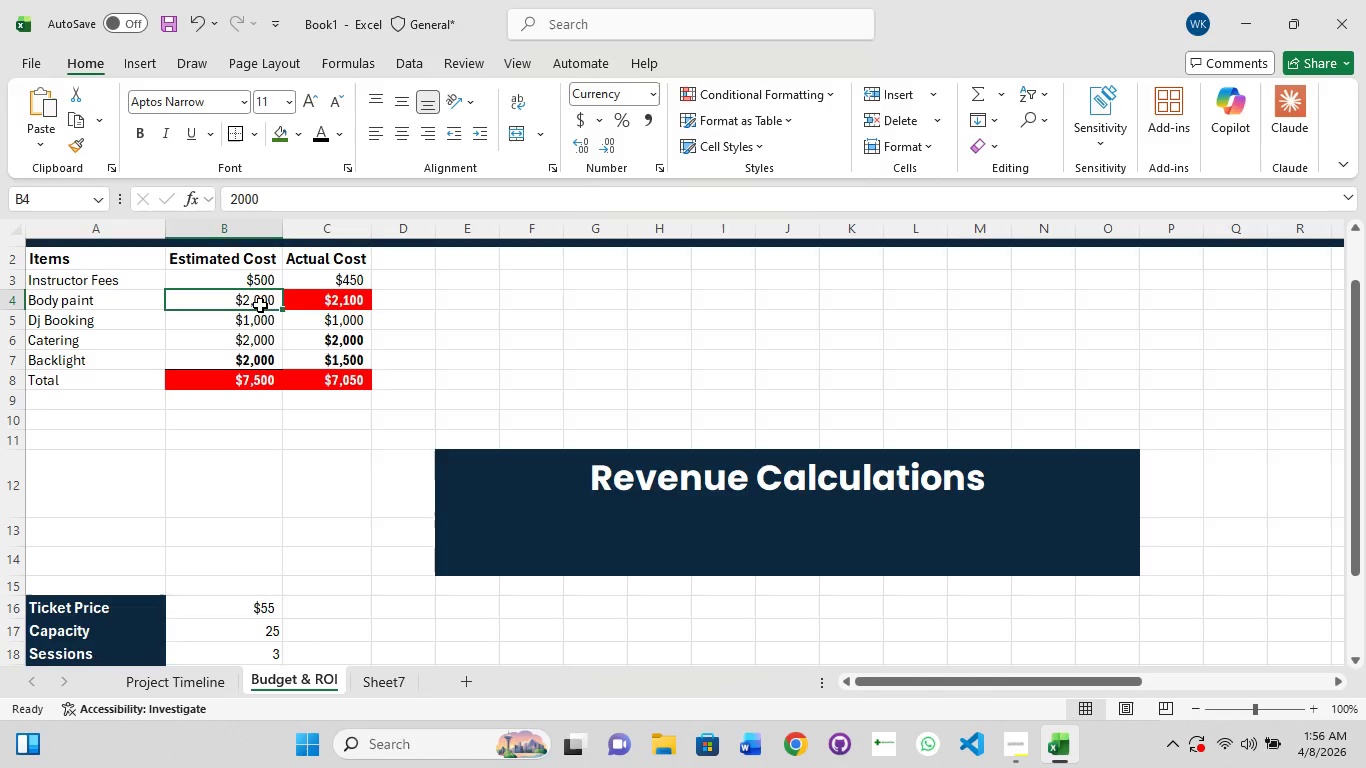 
left_click([260, 305])
 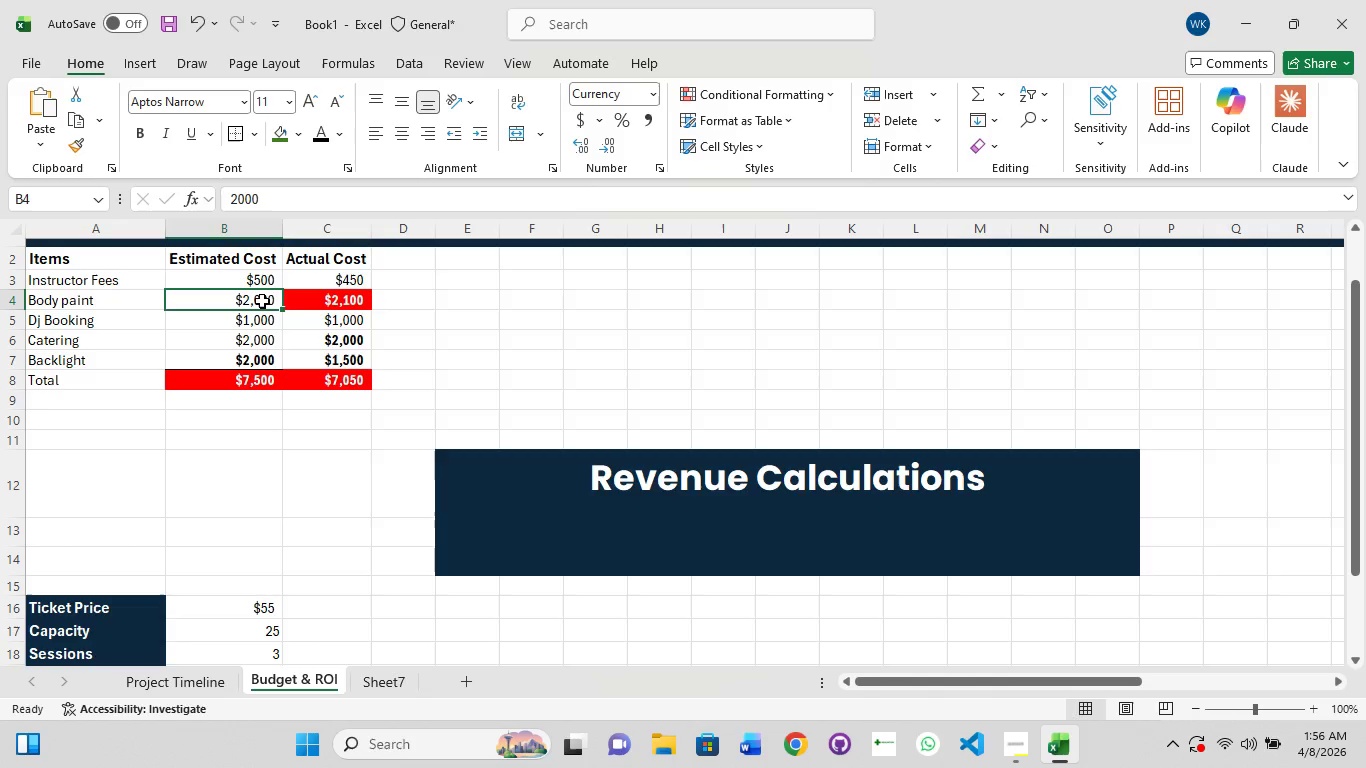 
left_click([262, 301])
 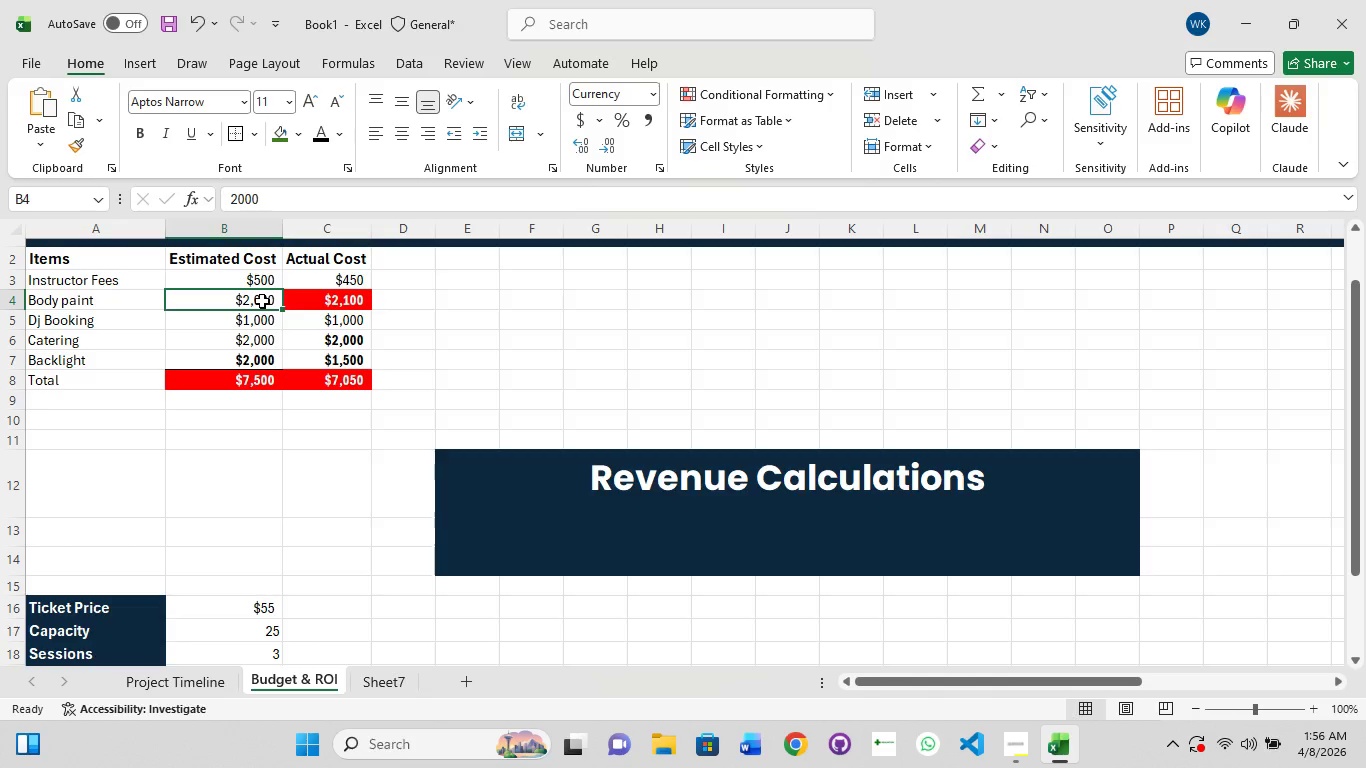 
left_click([262, 301])
 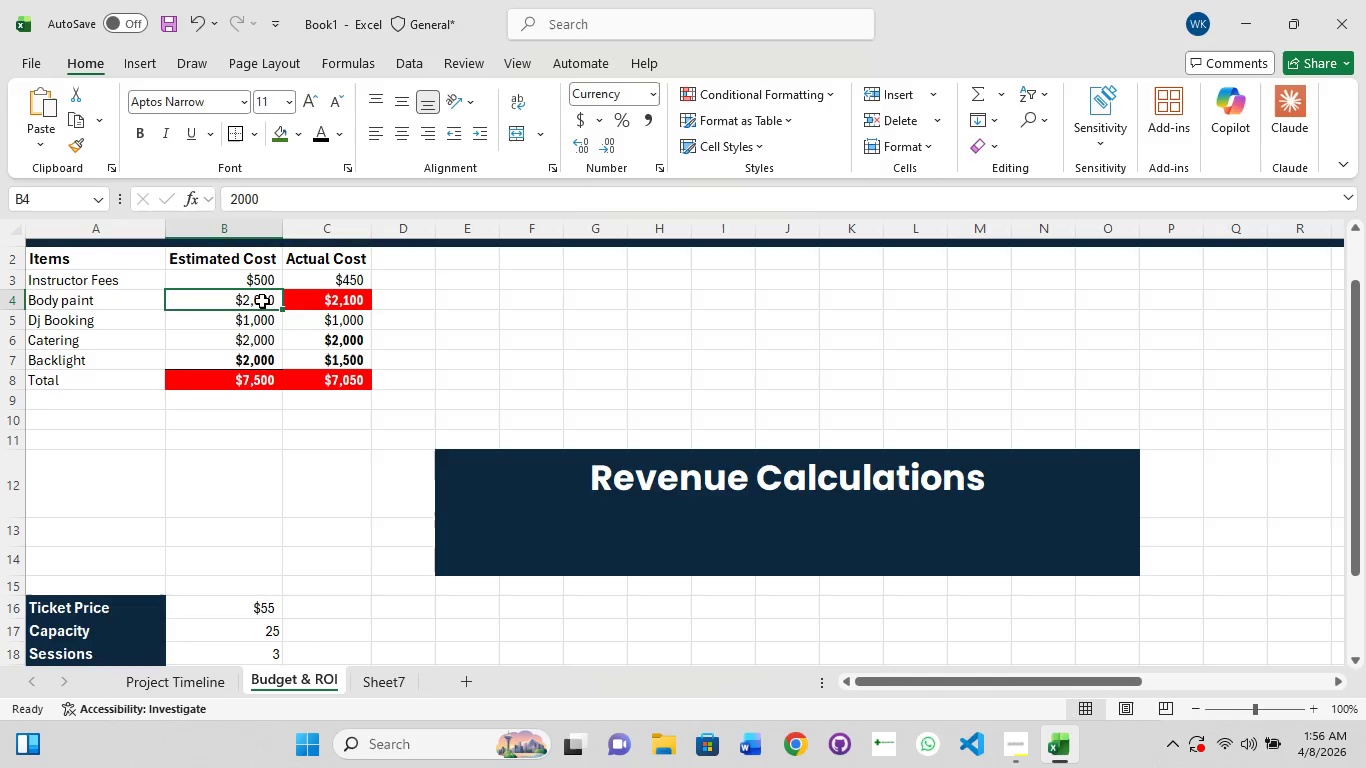 
left_click([262, 301])
 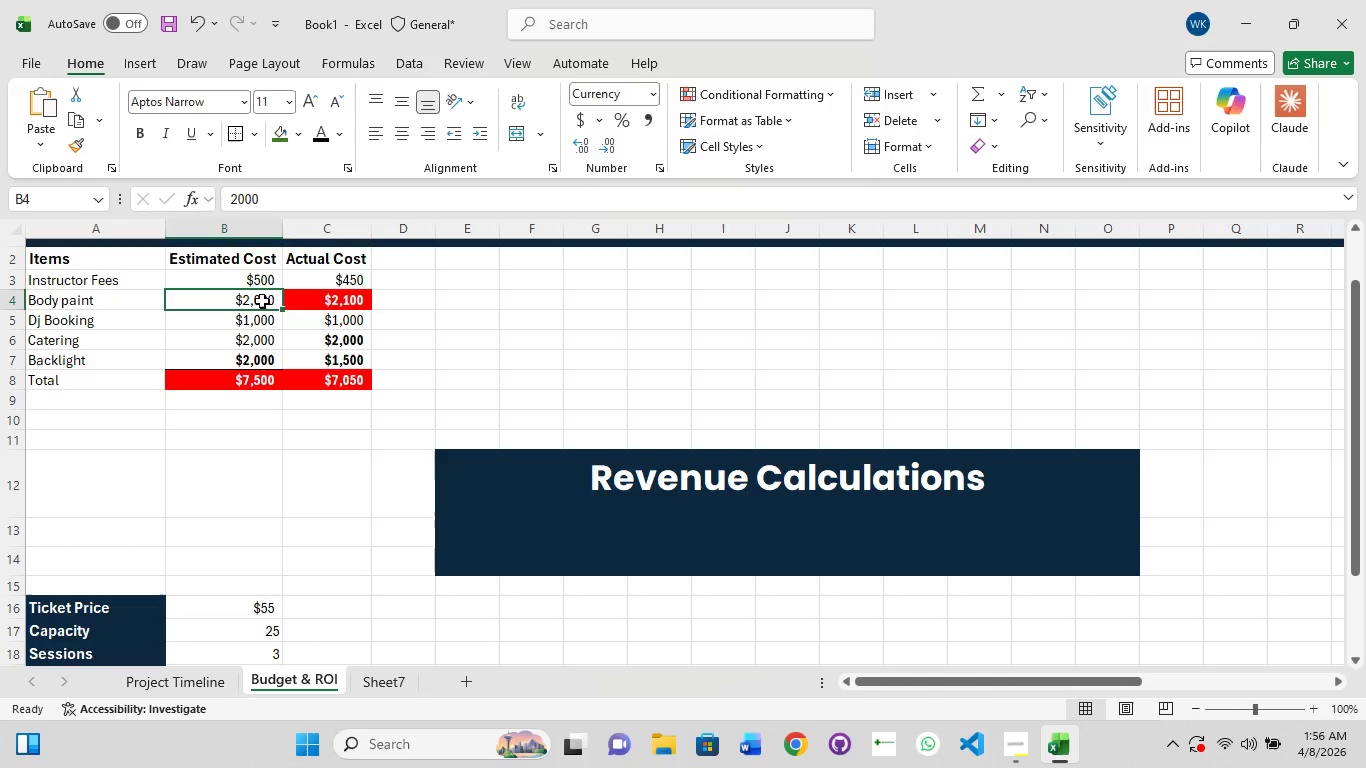 
left_click([262, 301])
 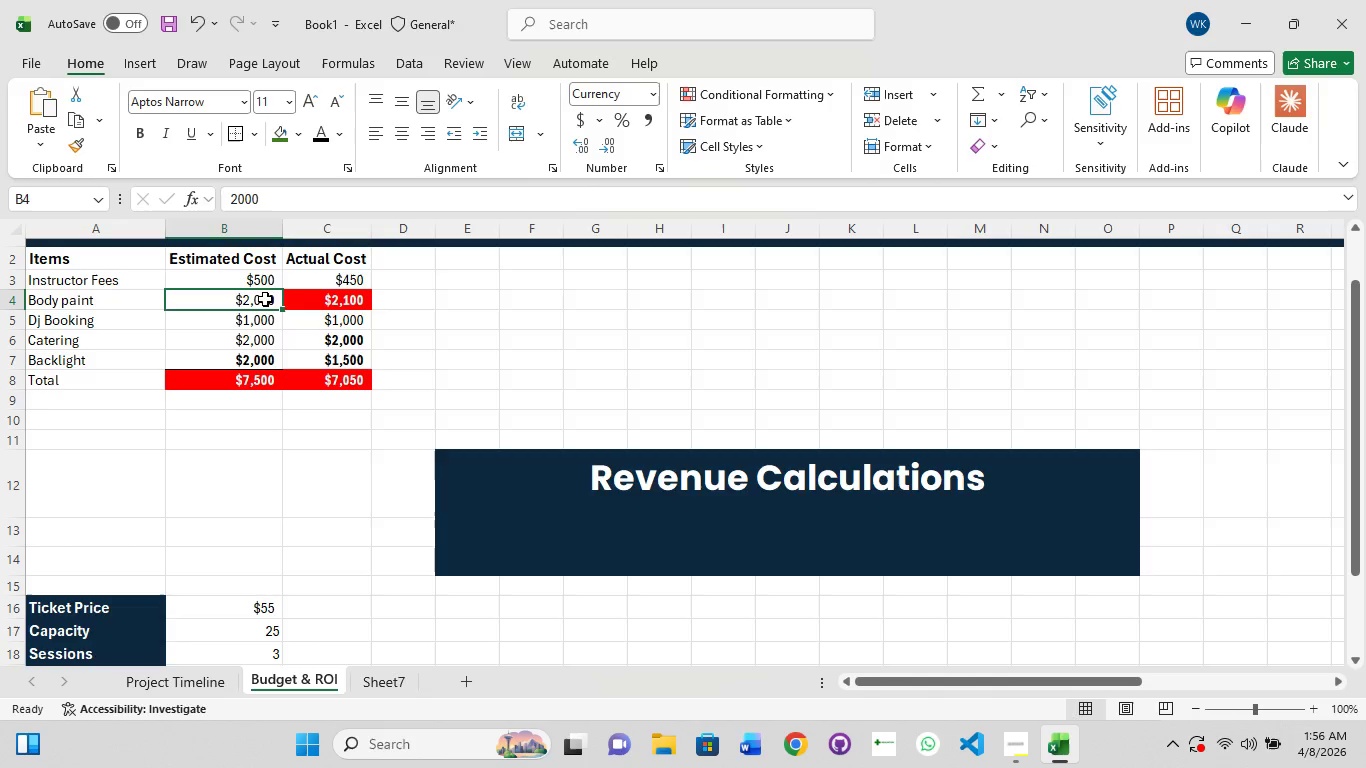 
double_click([265, 299])
 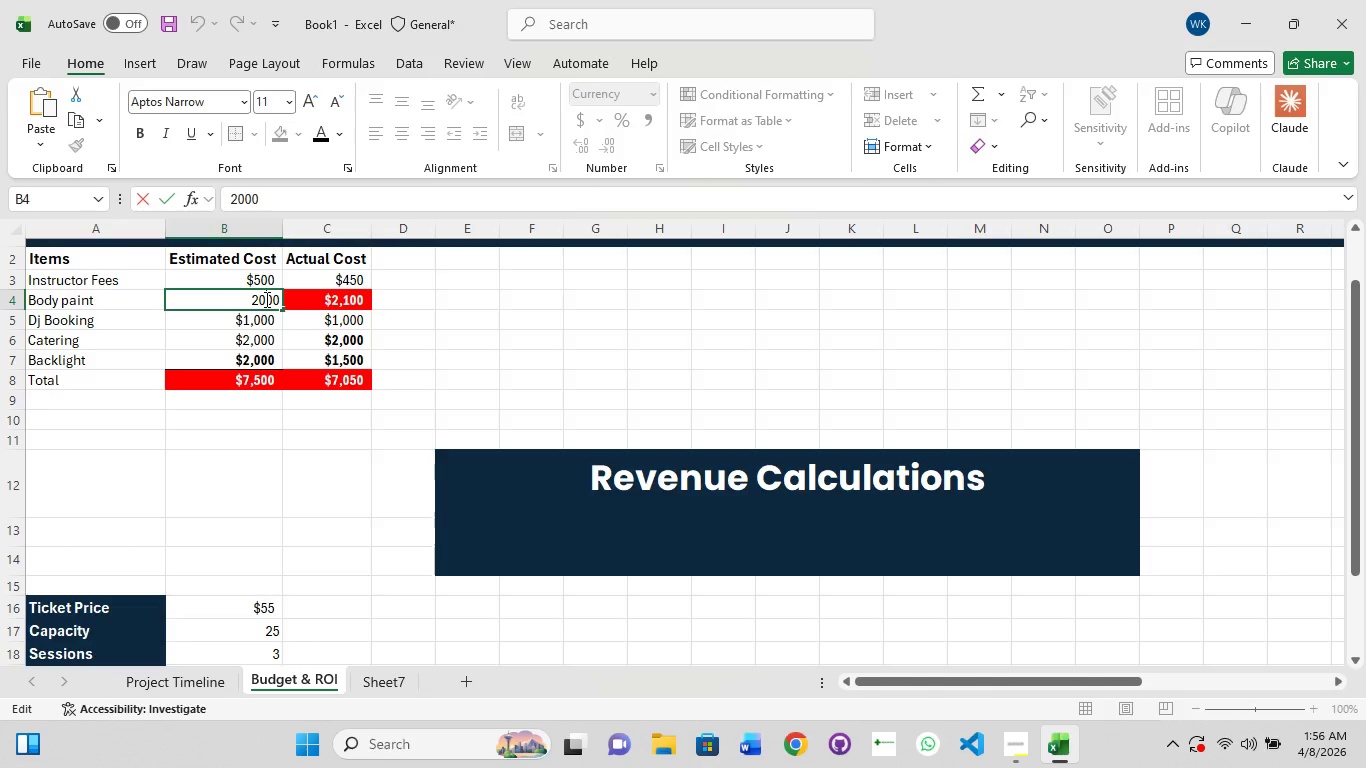 
key(Control+A)
 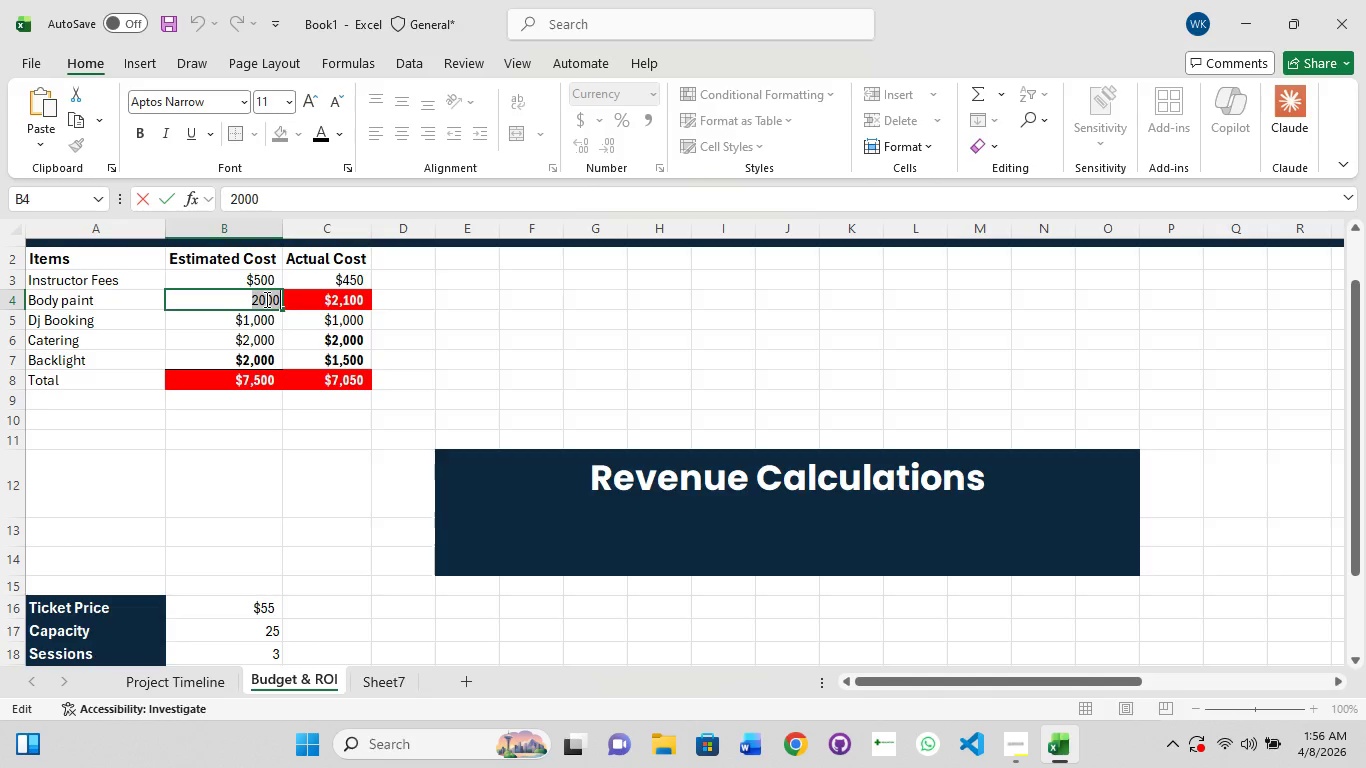 
type(1500)
 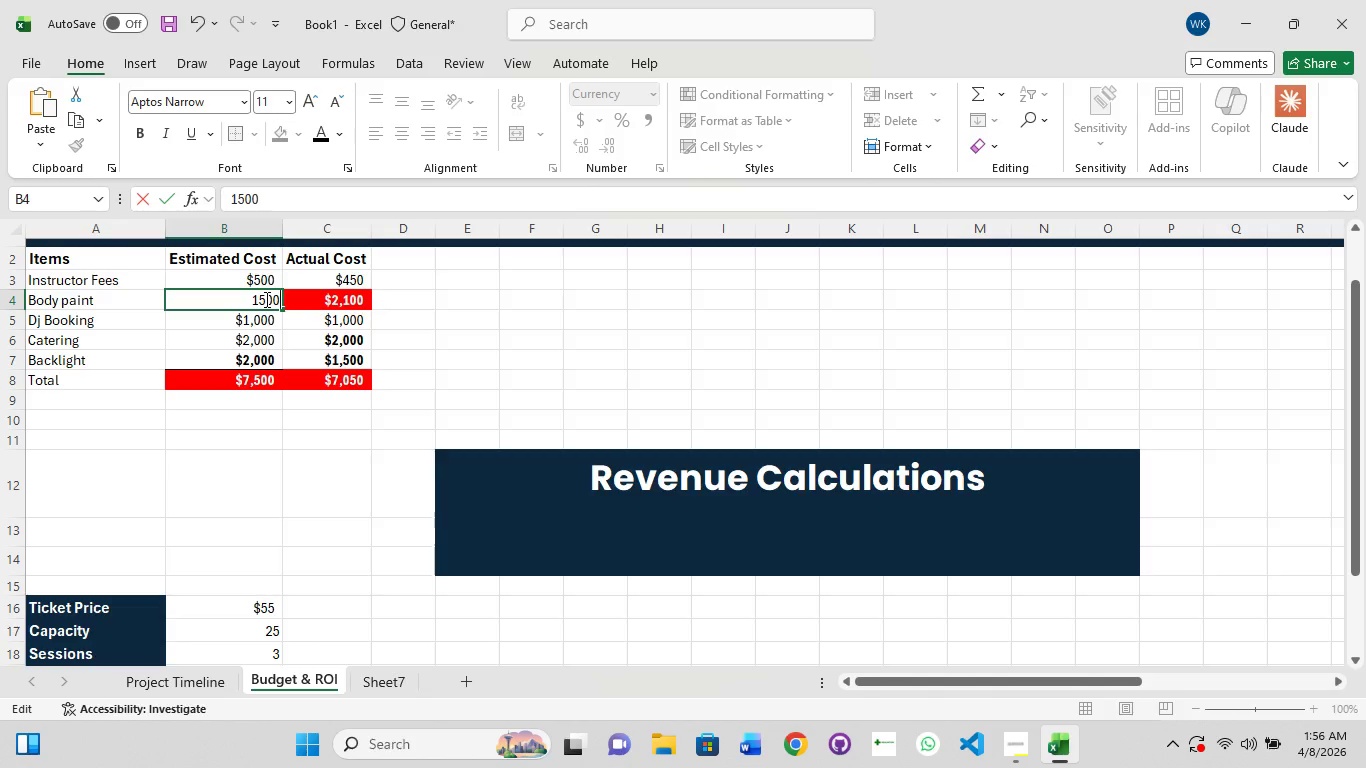 
key(Enter)
 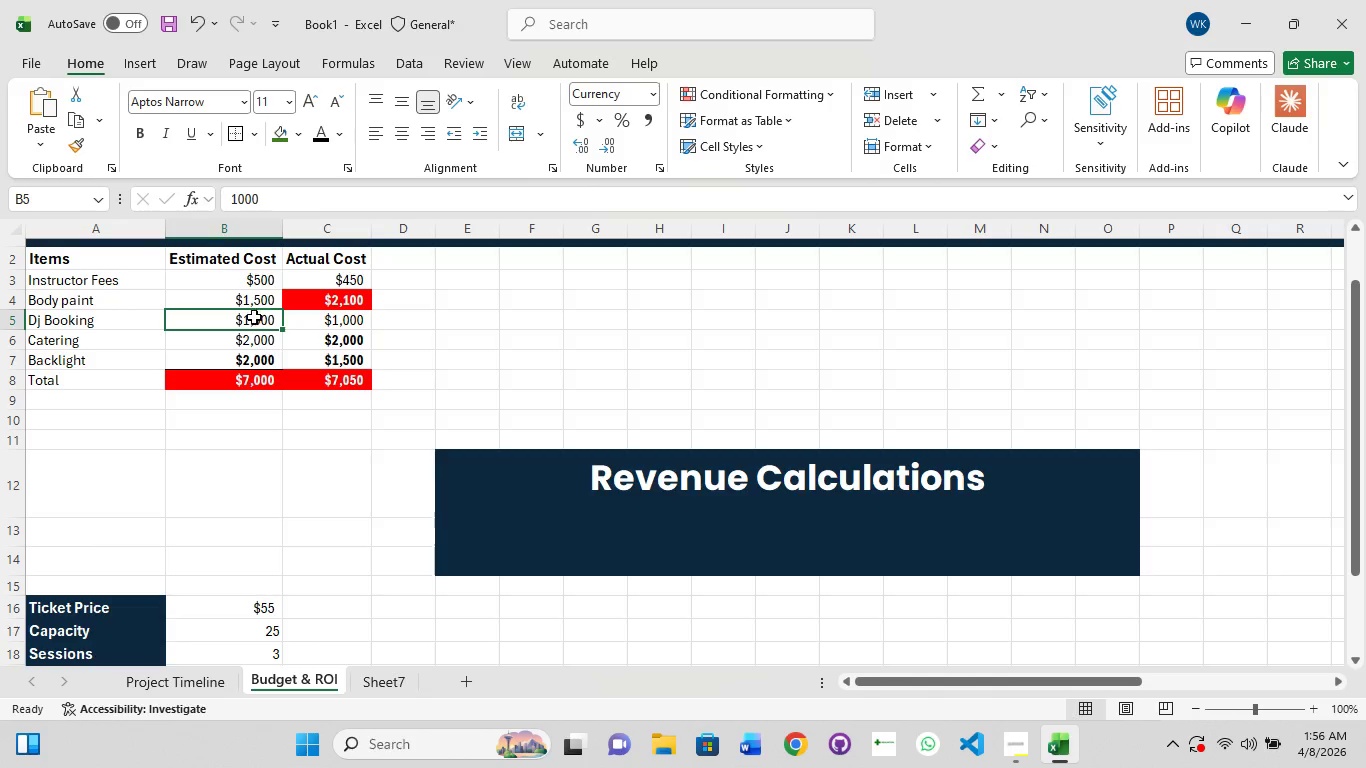 
double_click([258, 320])
 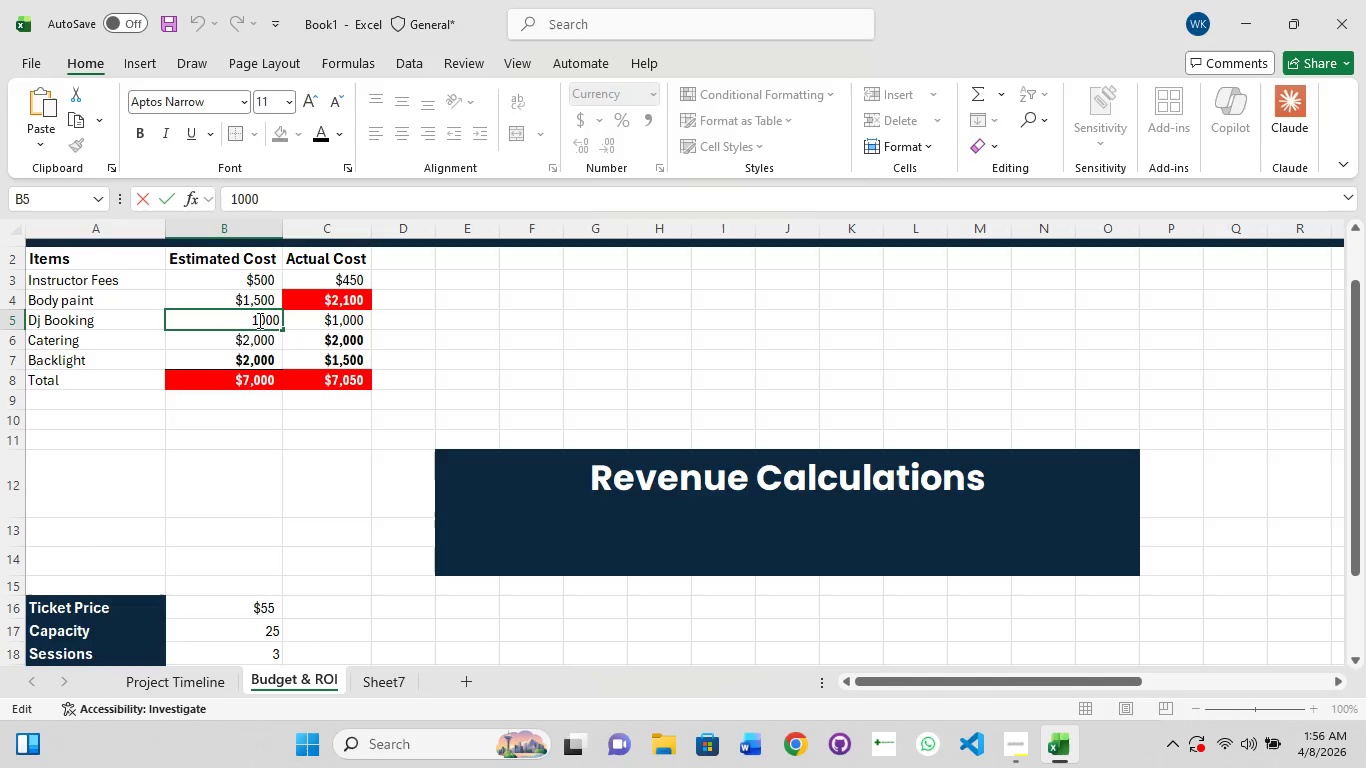 
left_click([258, 320])
 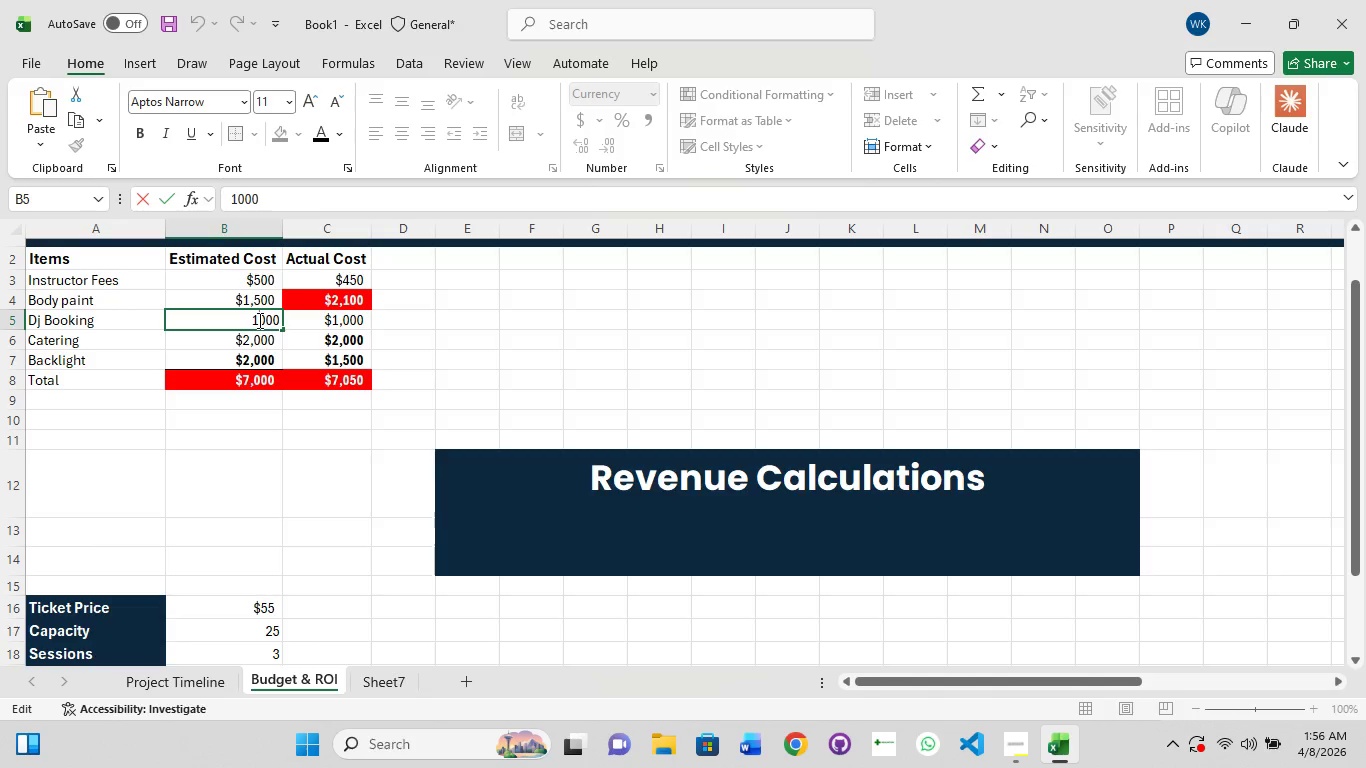 
key(Control+A)
 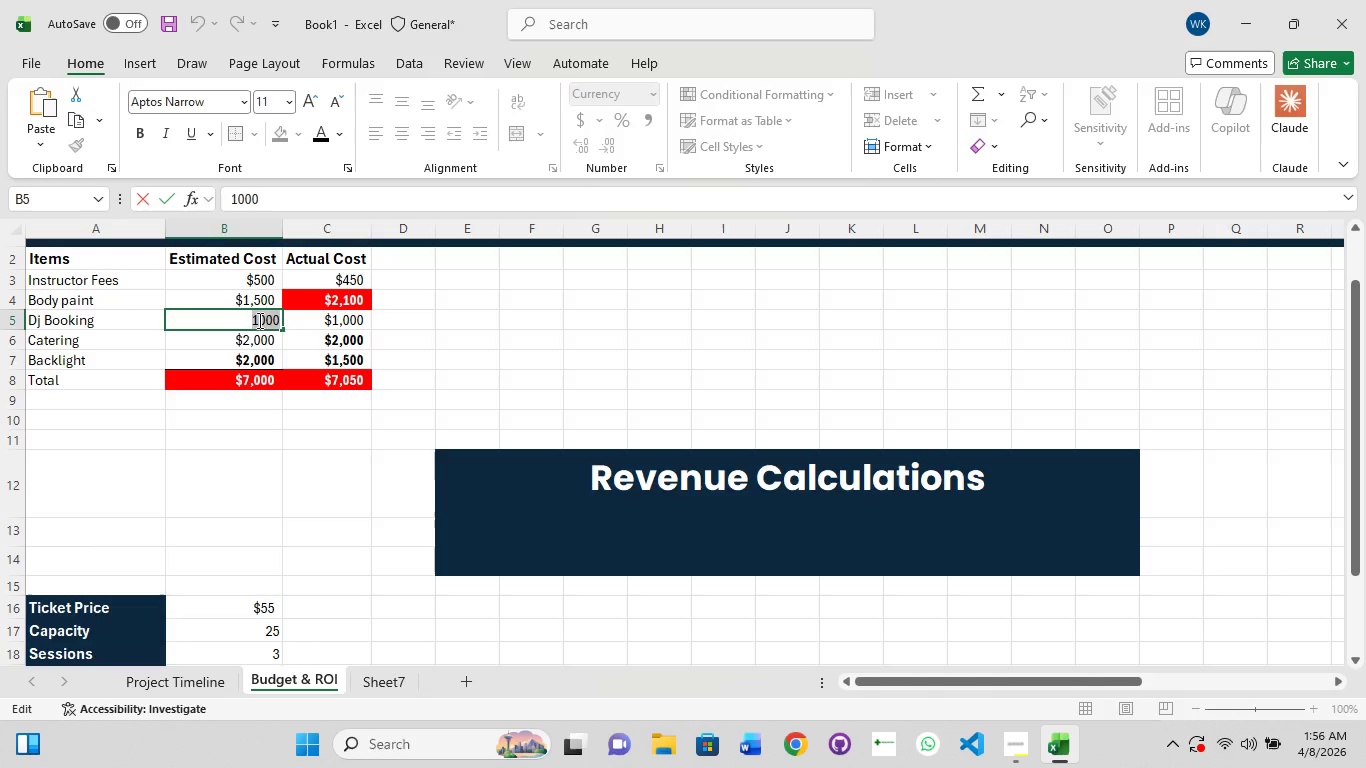 
type(600)
 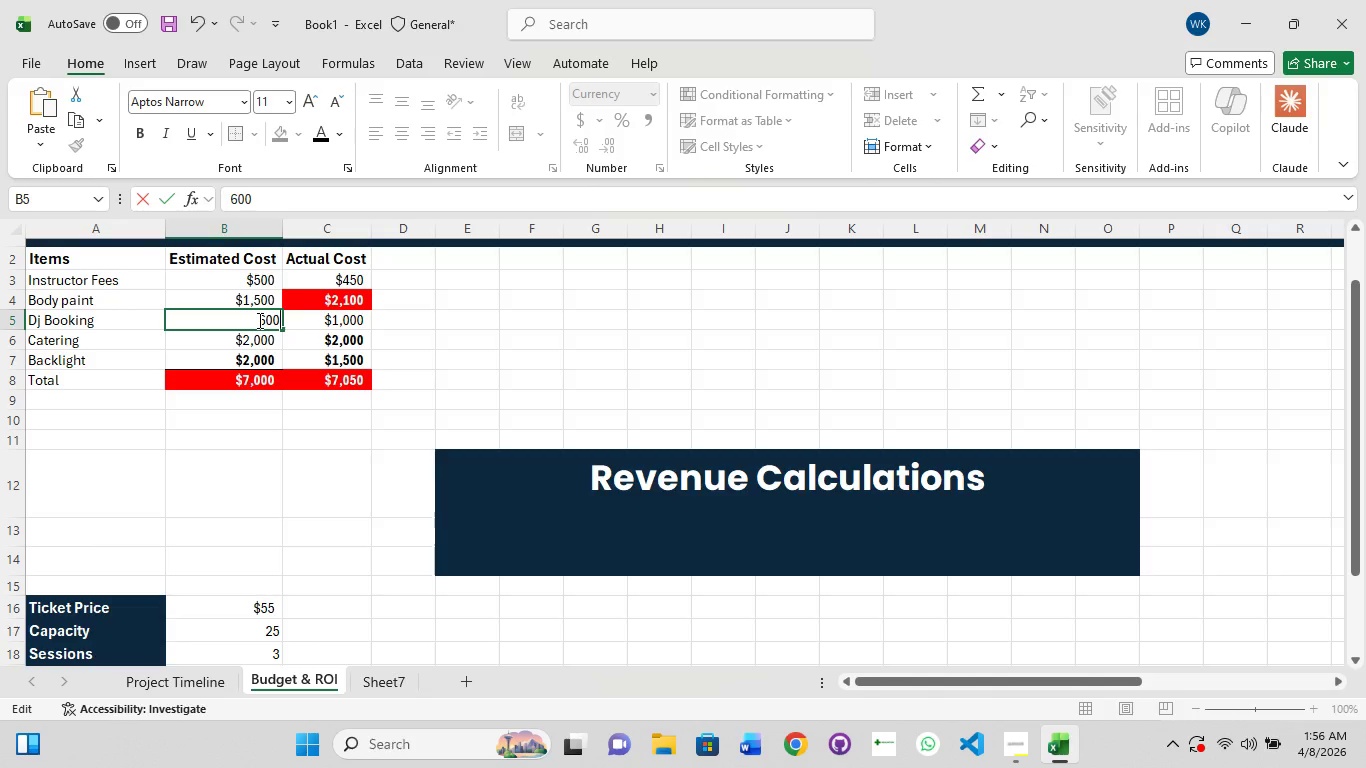 
key(Enter)
 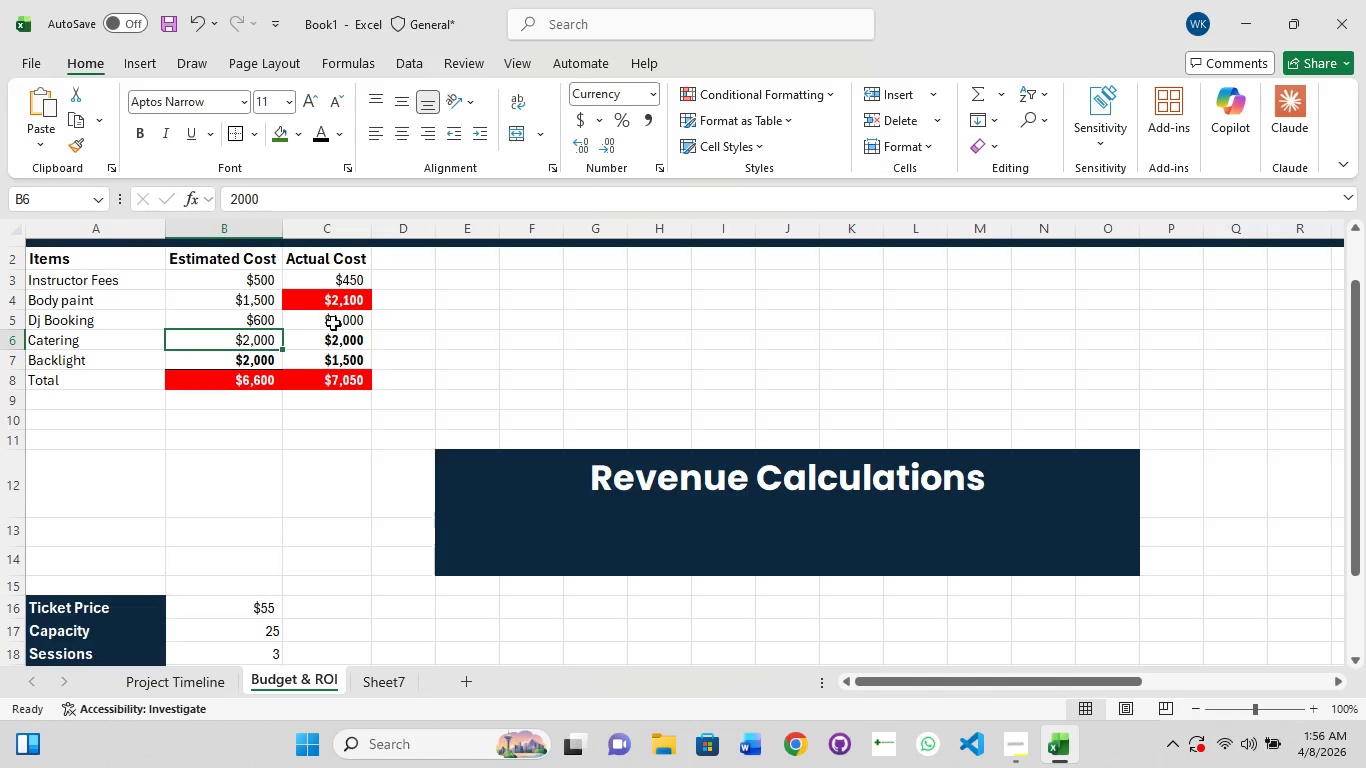 
left_click([348, 327])
 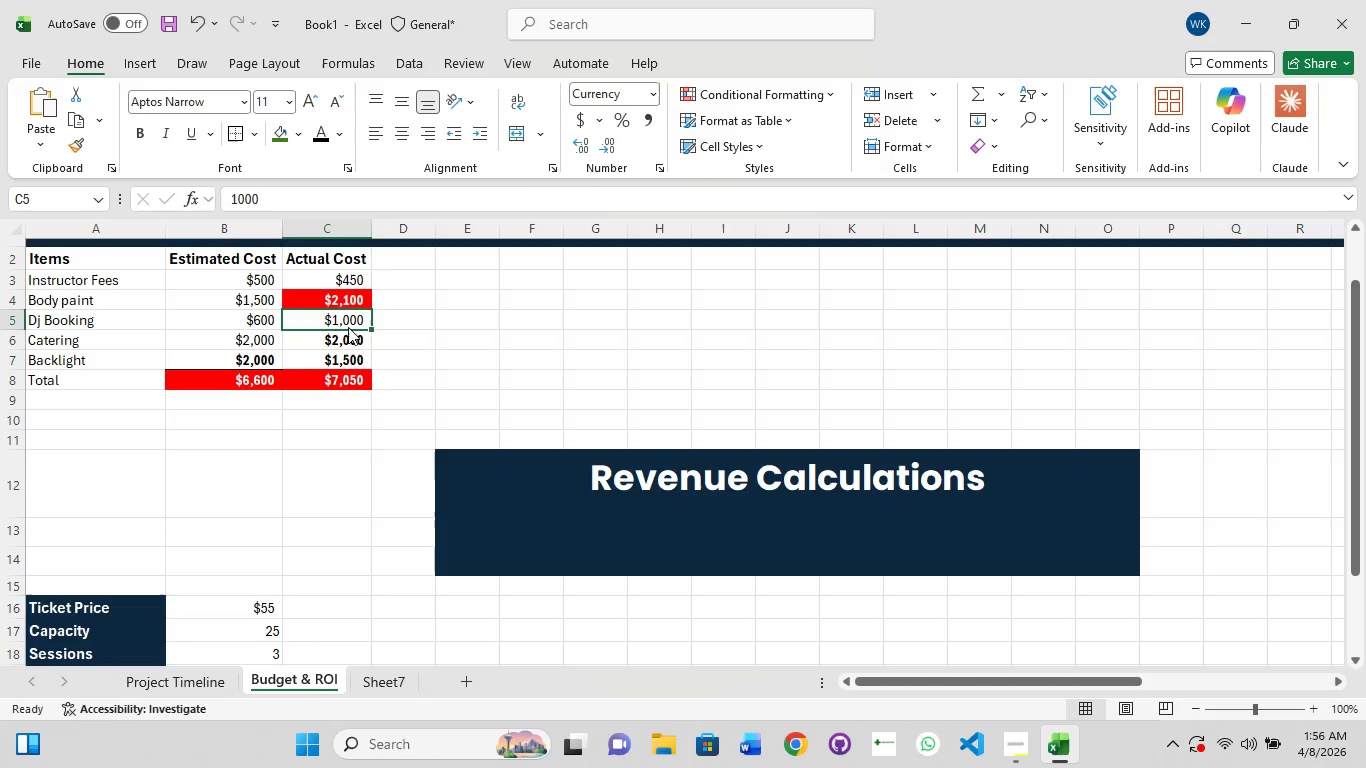 
left_click([348, 327])
 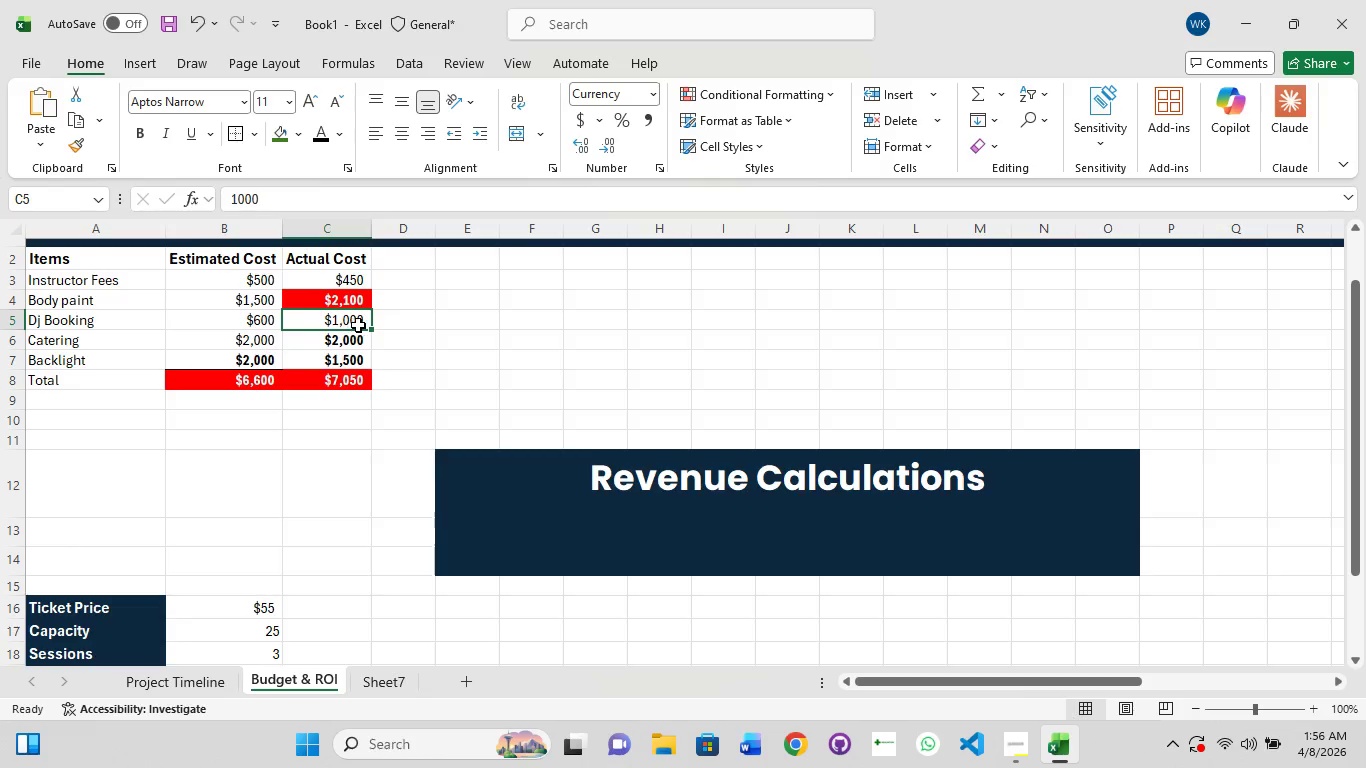 
left_click([358, 325])
 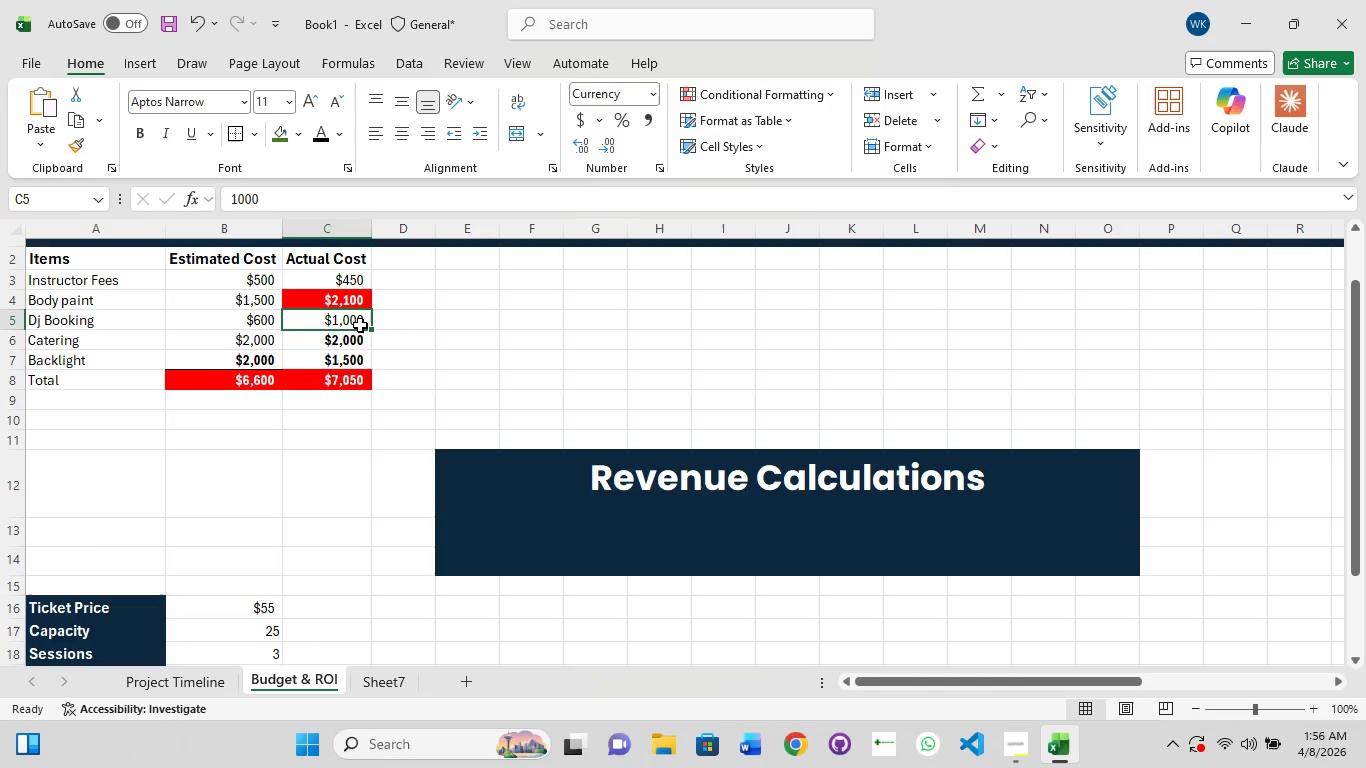 
left_click([360, 325])
 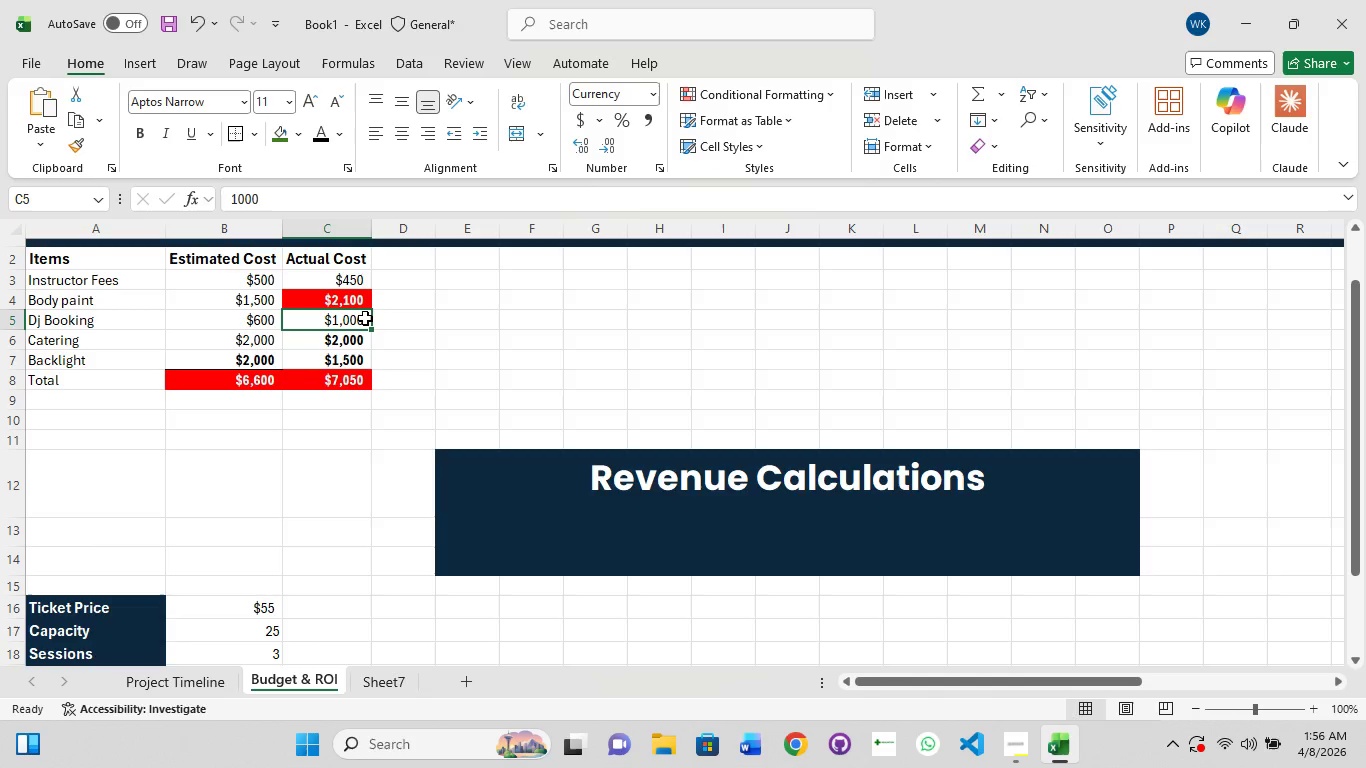 
left_click([365, 318])
 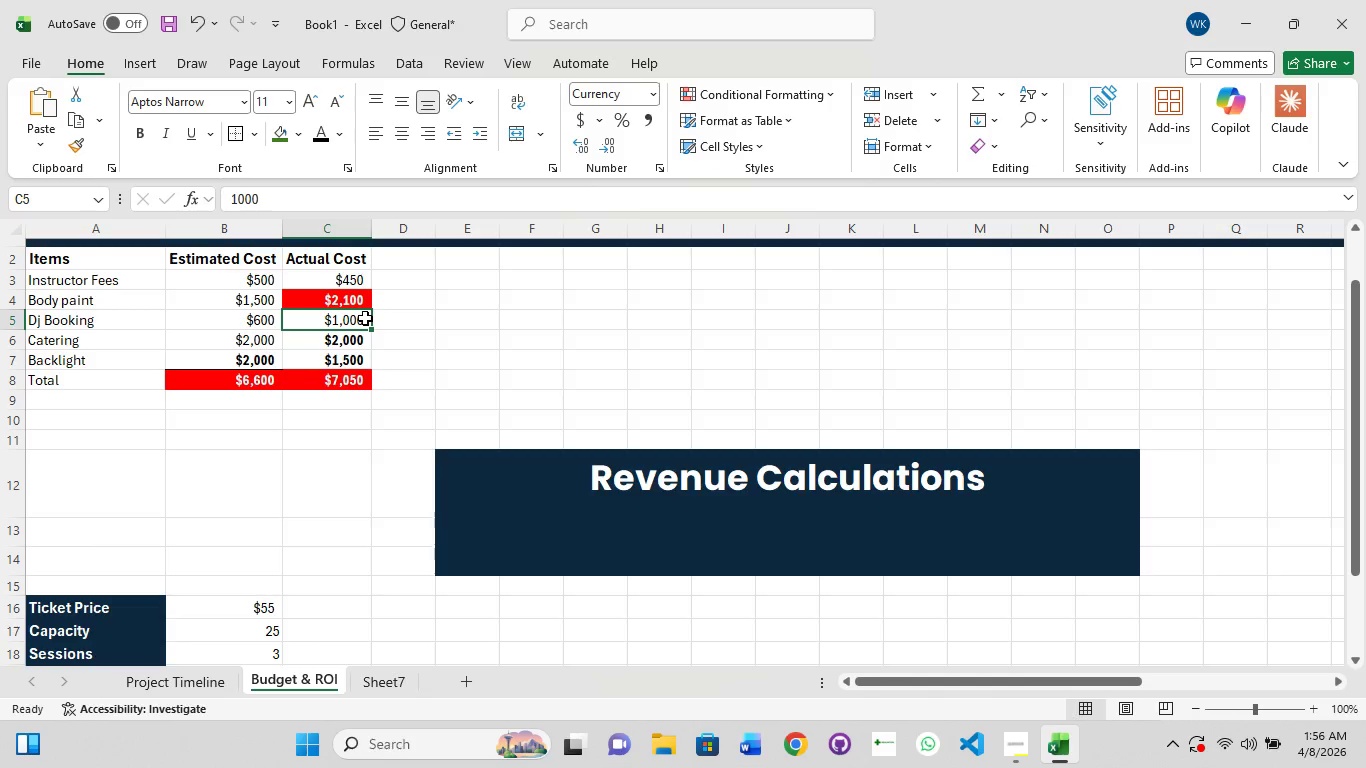 
left_click([365, 318])
 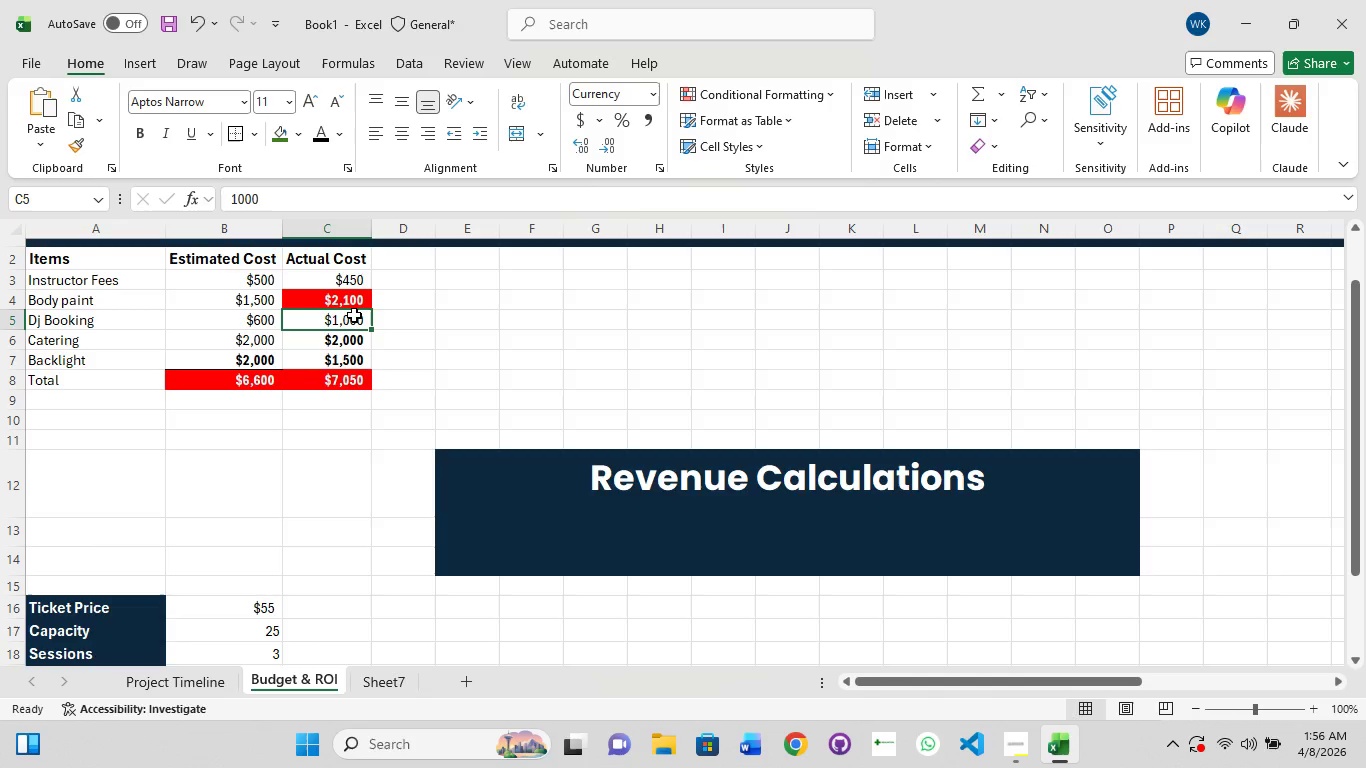 
triple_click([354, 317])
 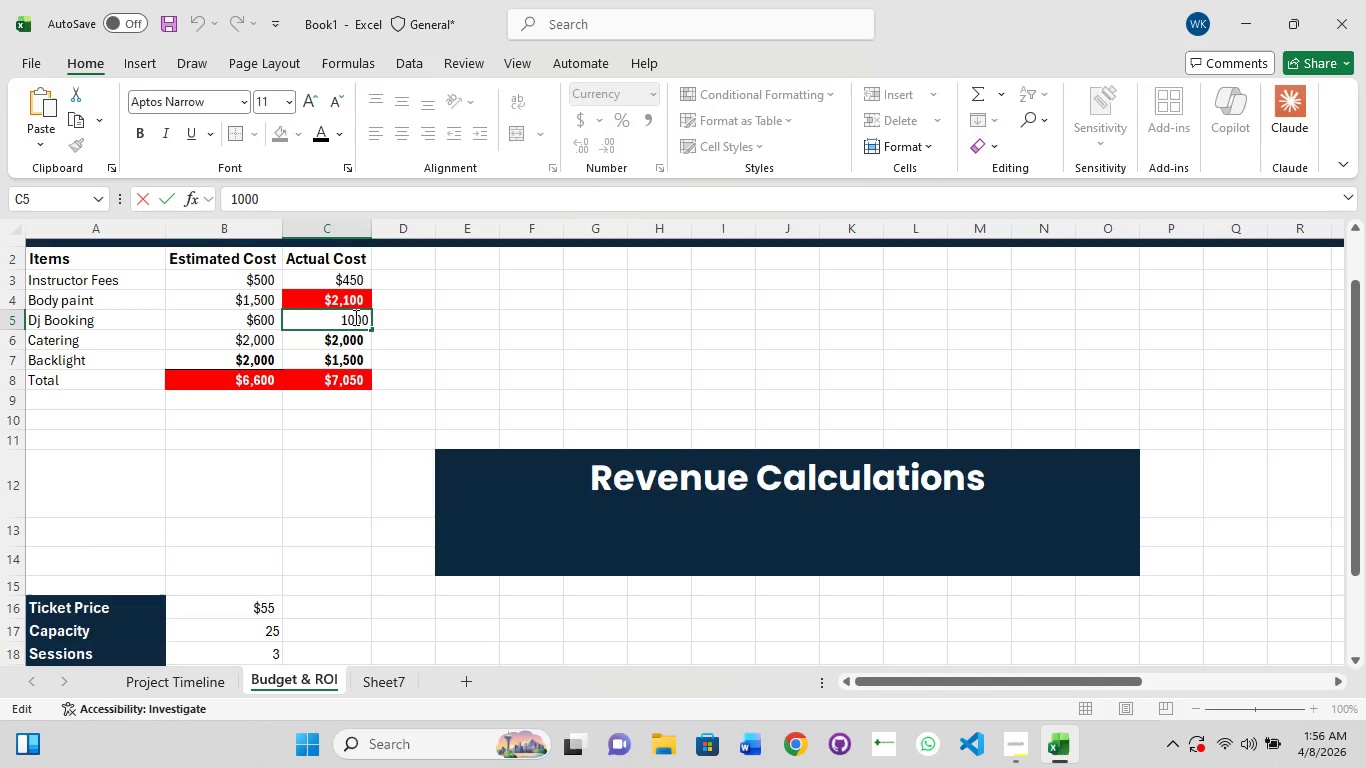 
key(Control+A)
 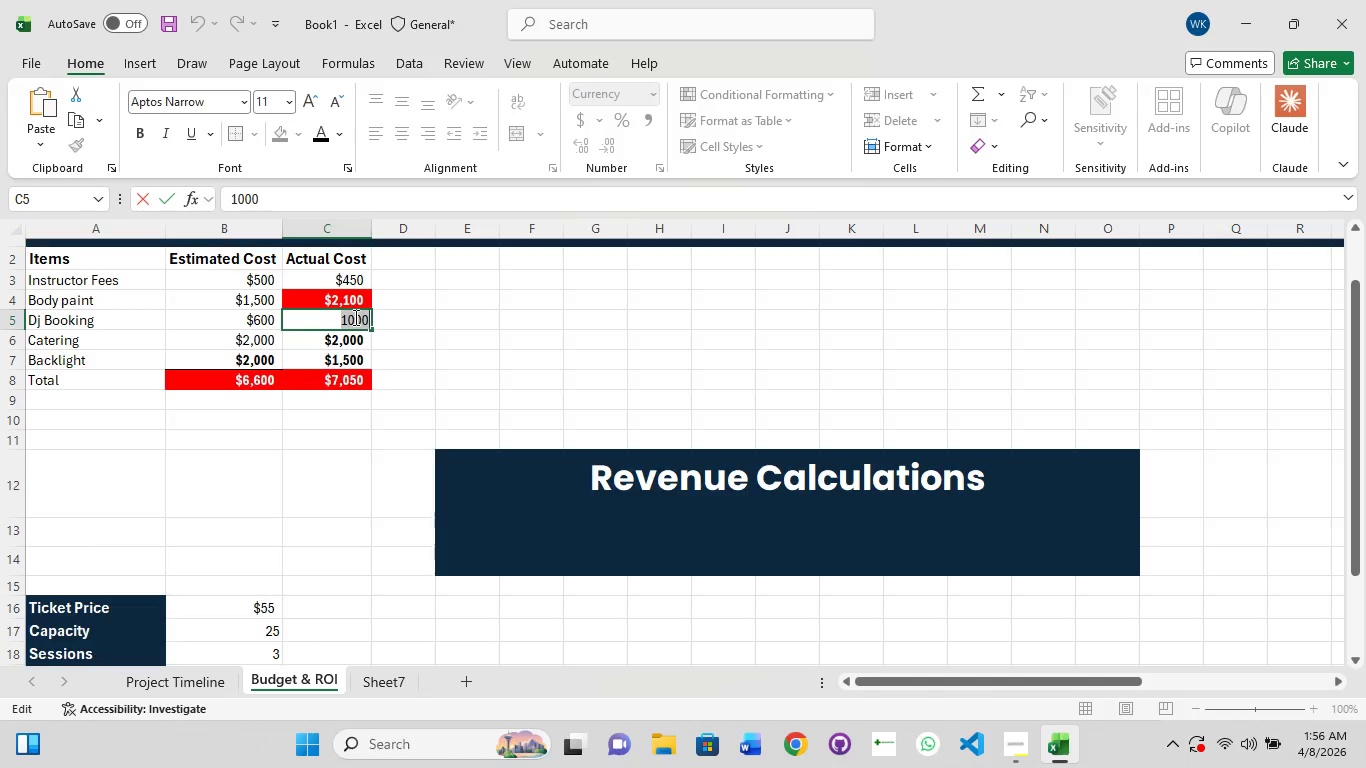 
type(500)
 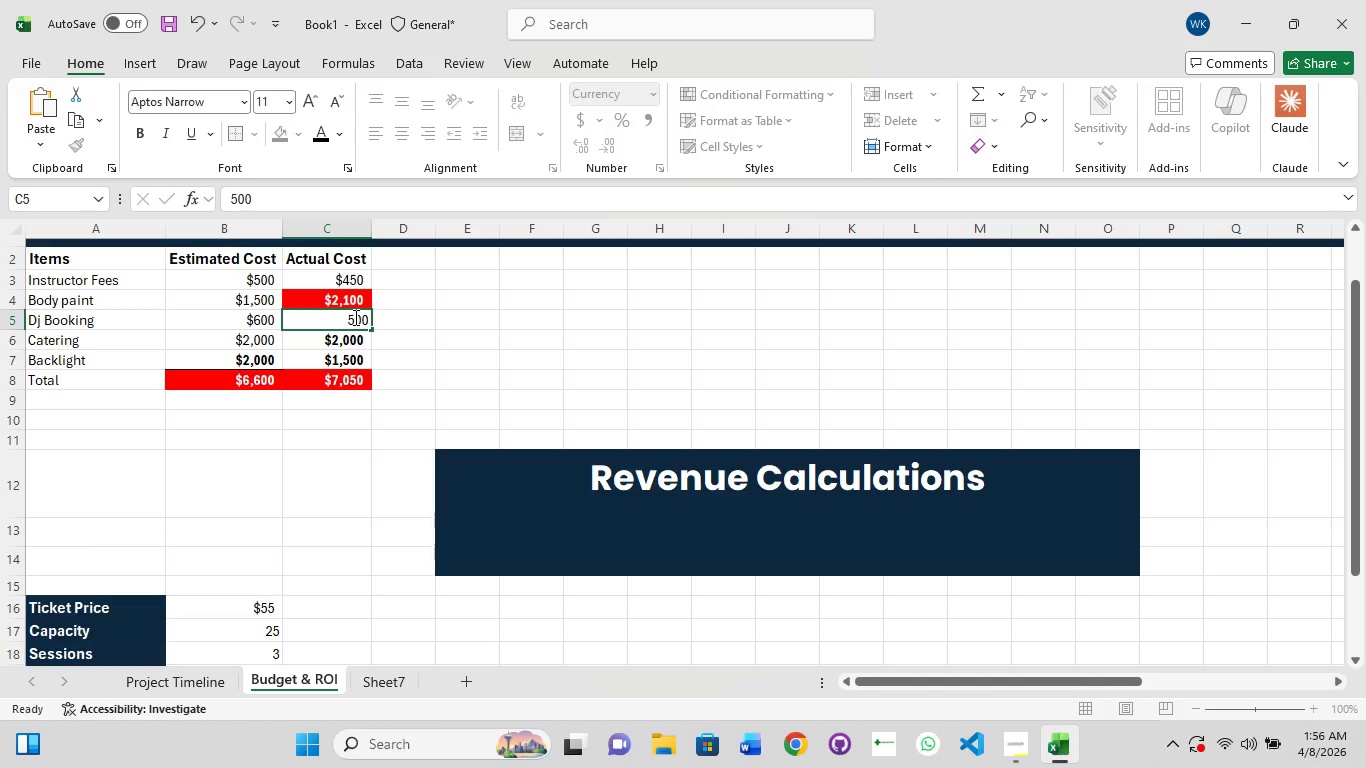 
key(Enter)
 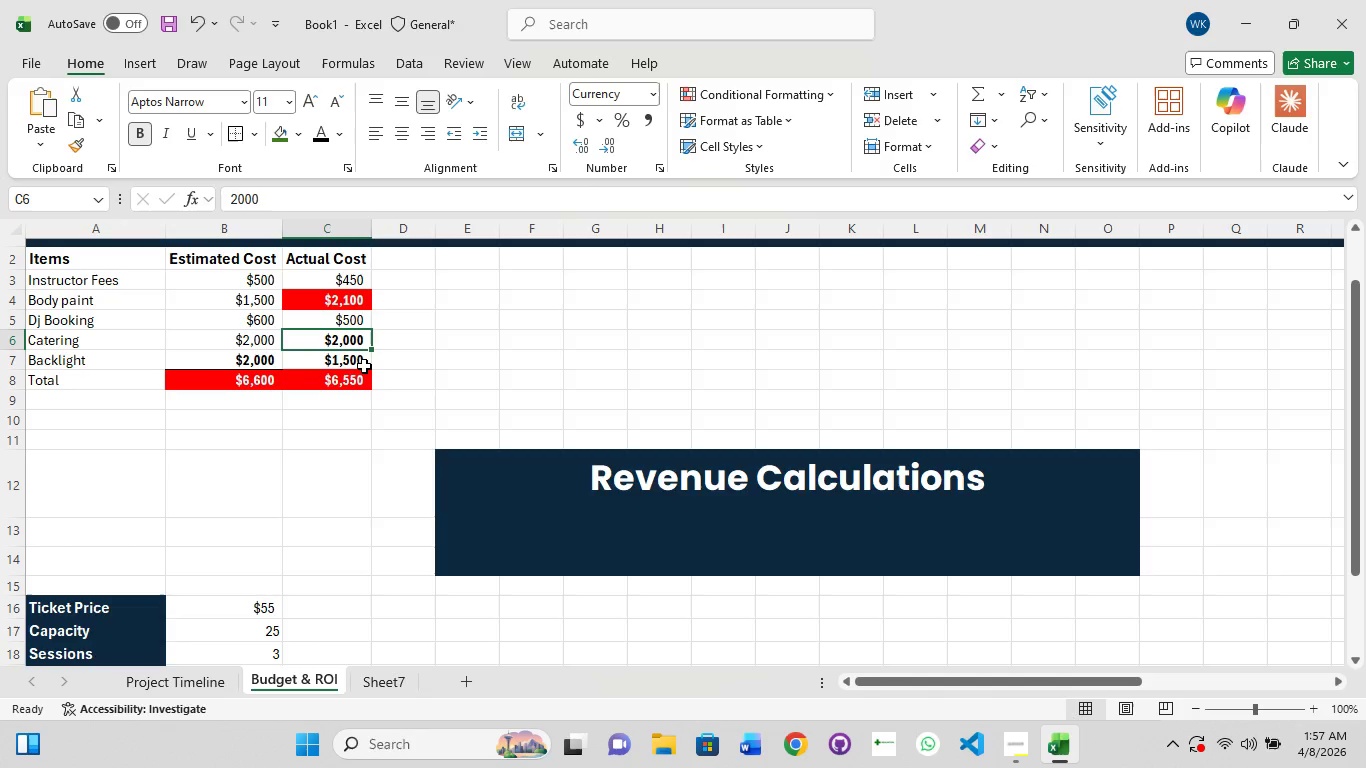 
scroll: coordinate [358, 387], scroll_direction: down, amount: 2.0
 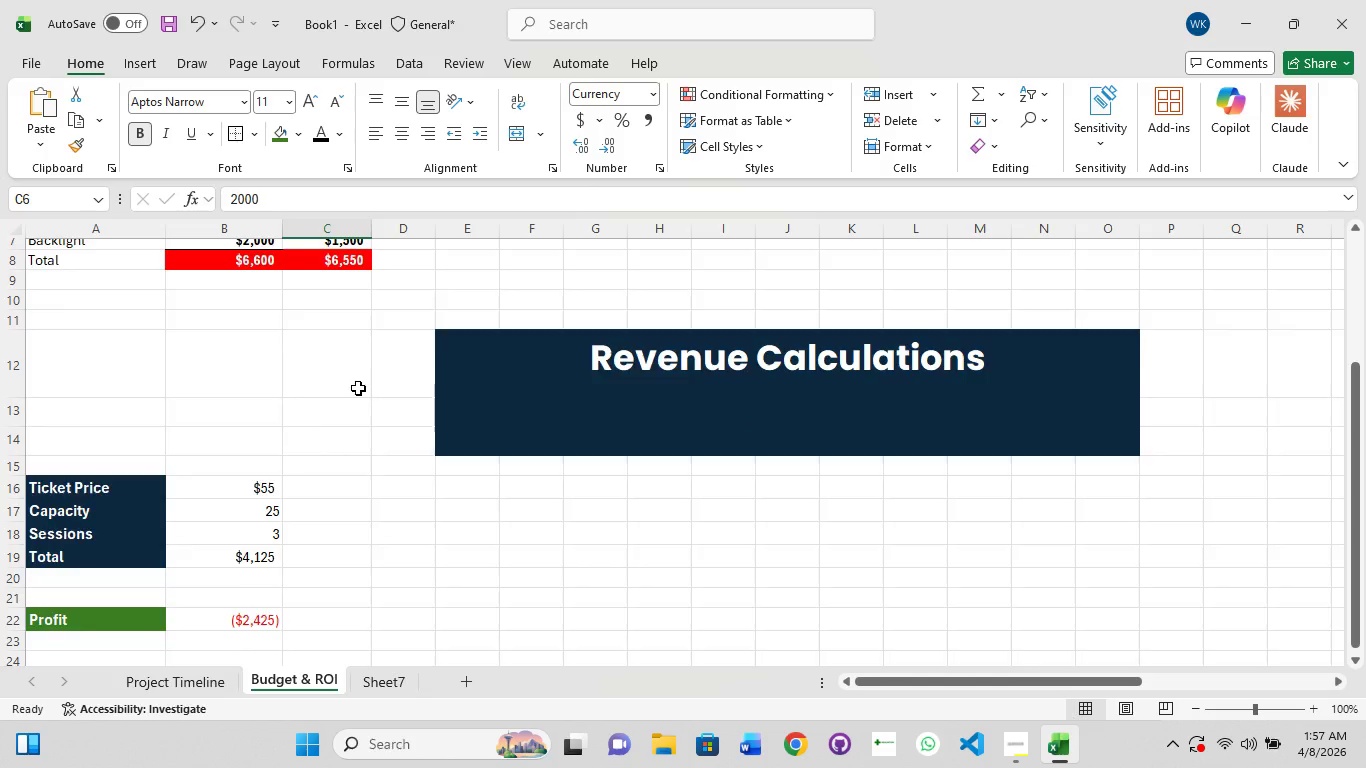 
scroll: coordinate [358, 388], scroll_direction: up, amount: 1.0
 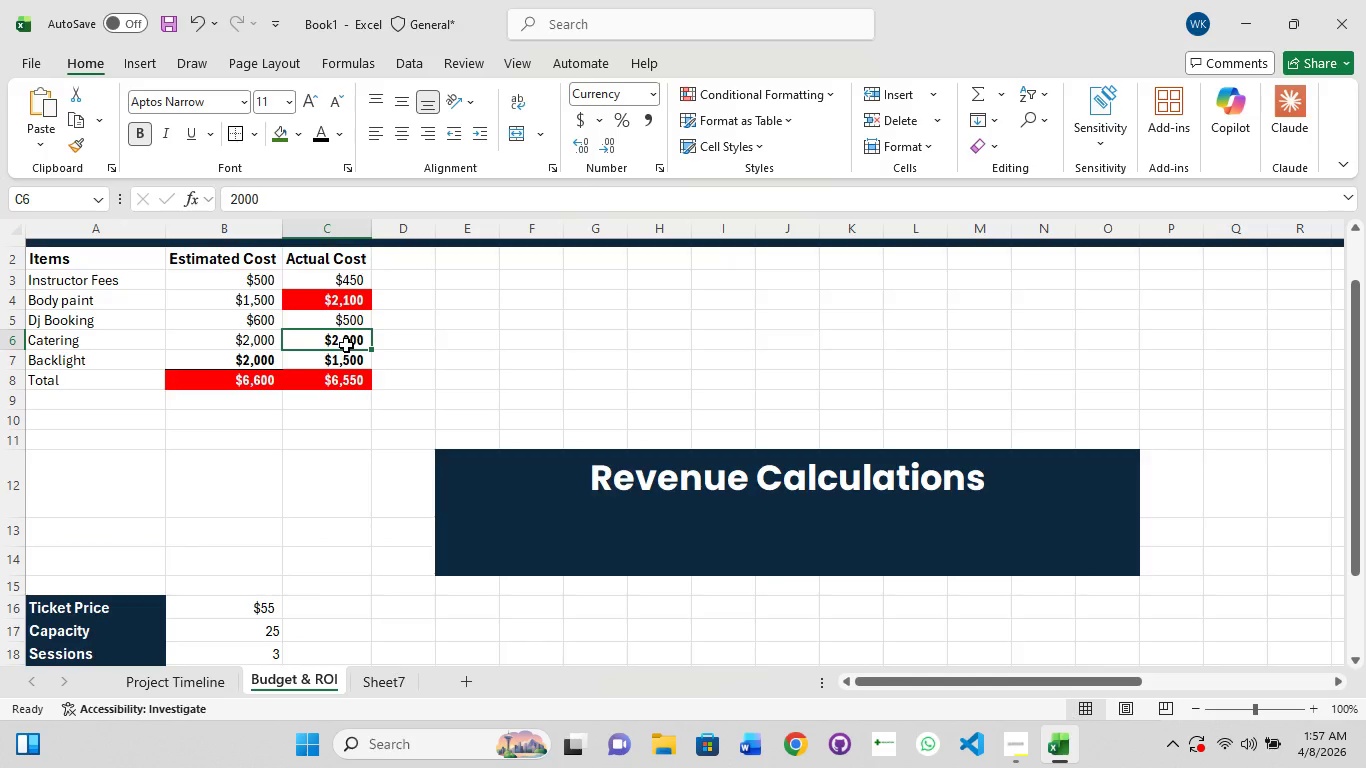 
left_click([350, 345])
 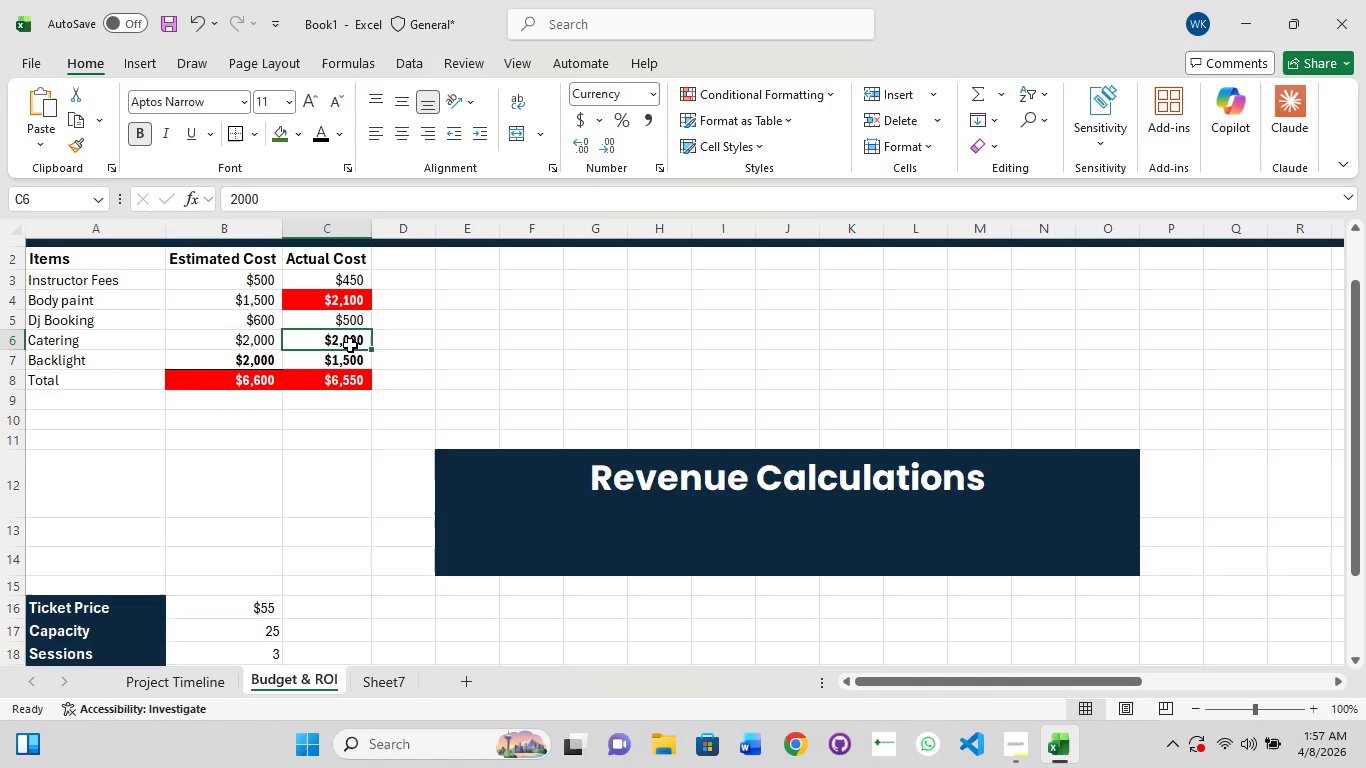 
double_click([350, 345])
 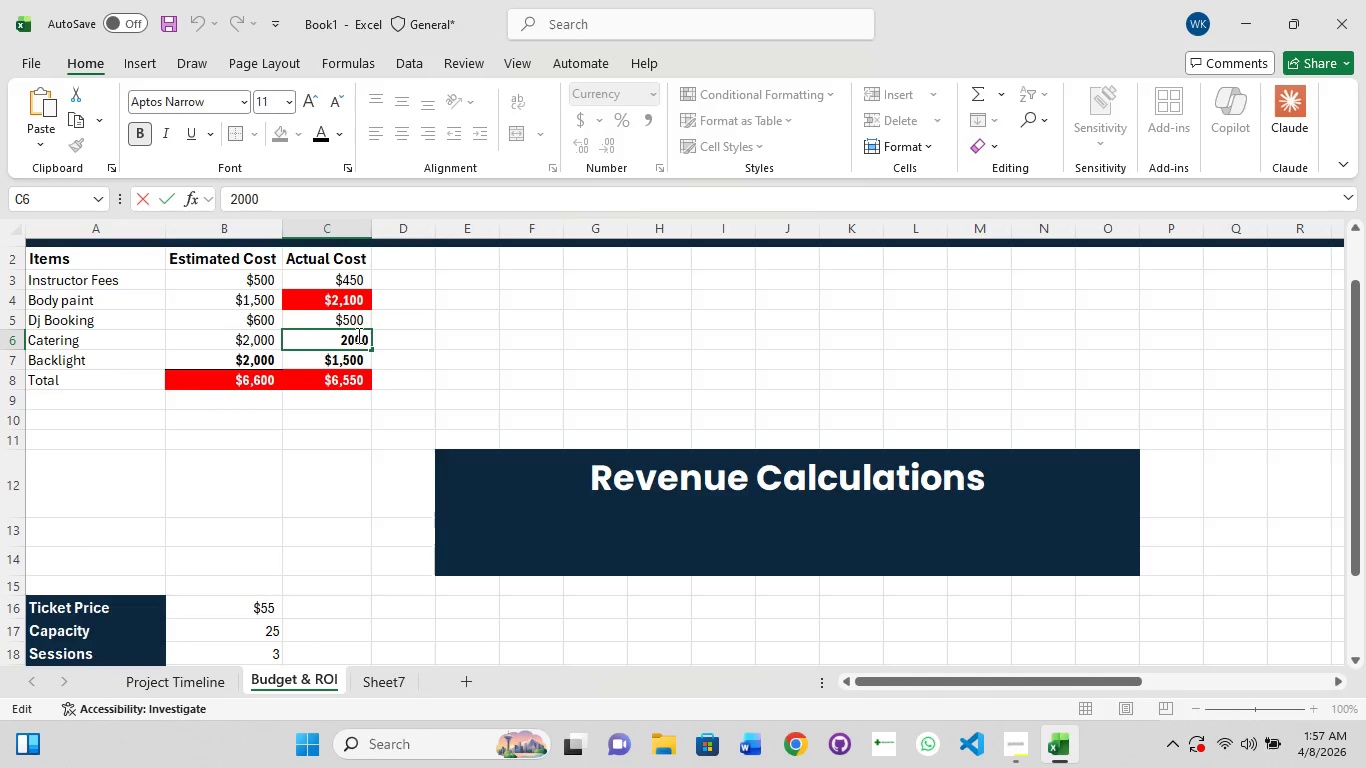 
key(Control+A)
 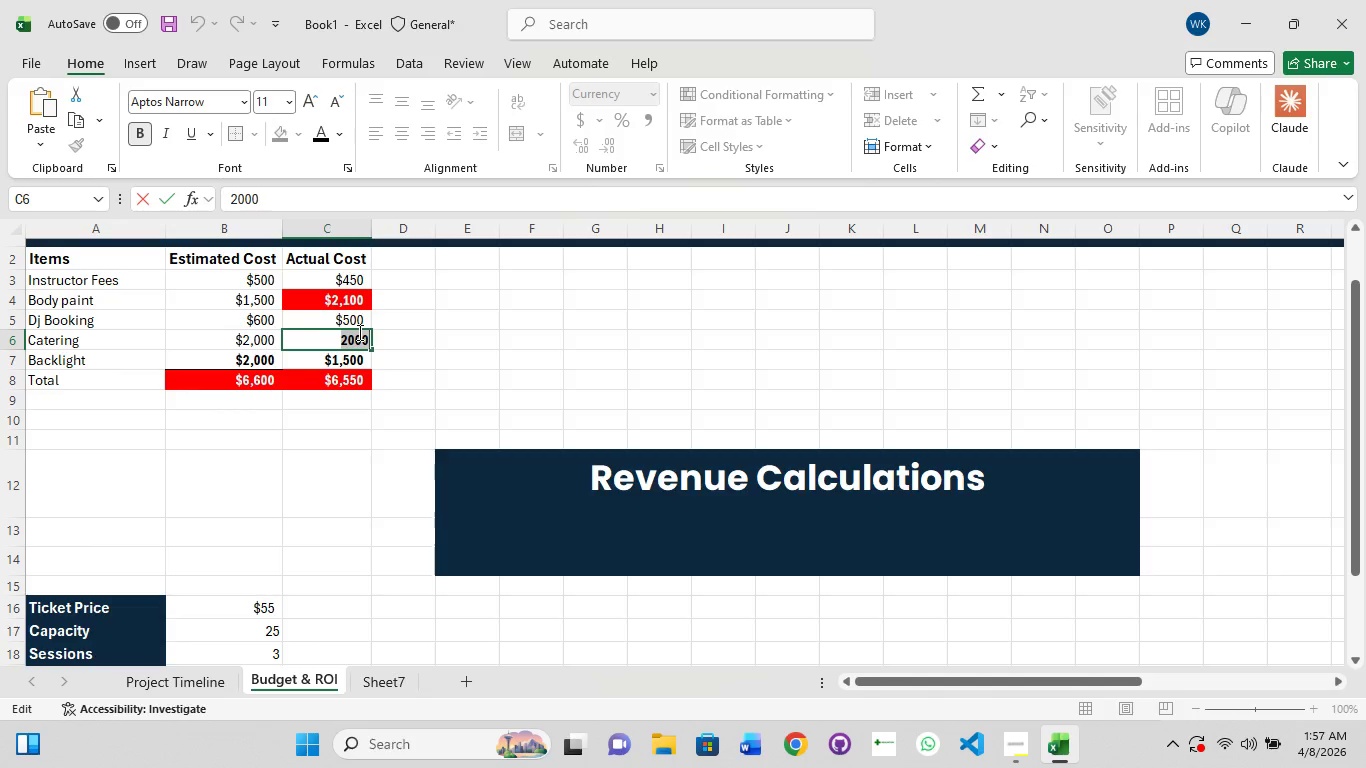 
type(1000)
 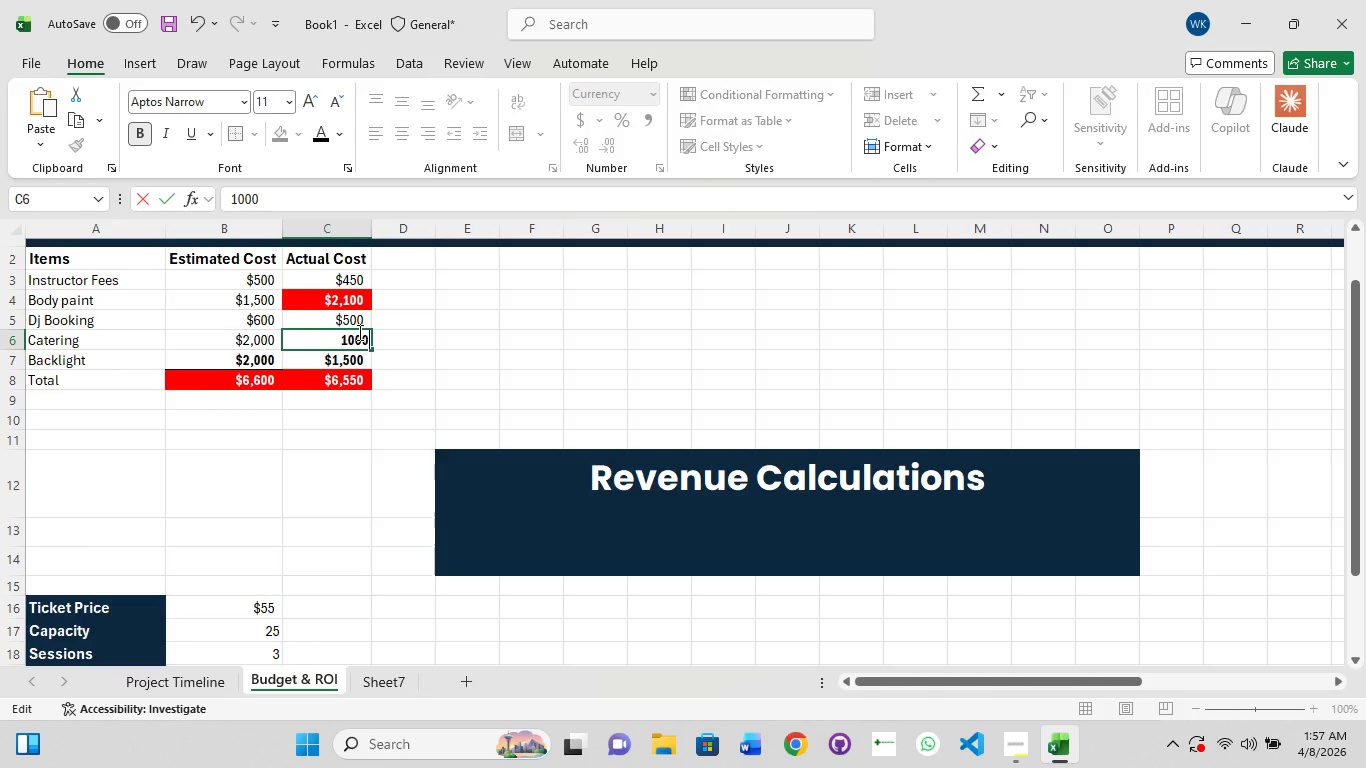 
key(Enter)
 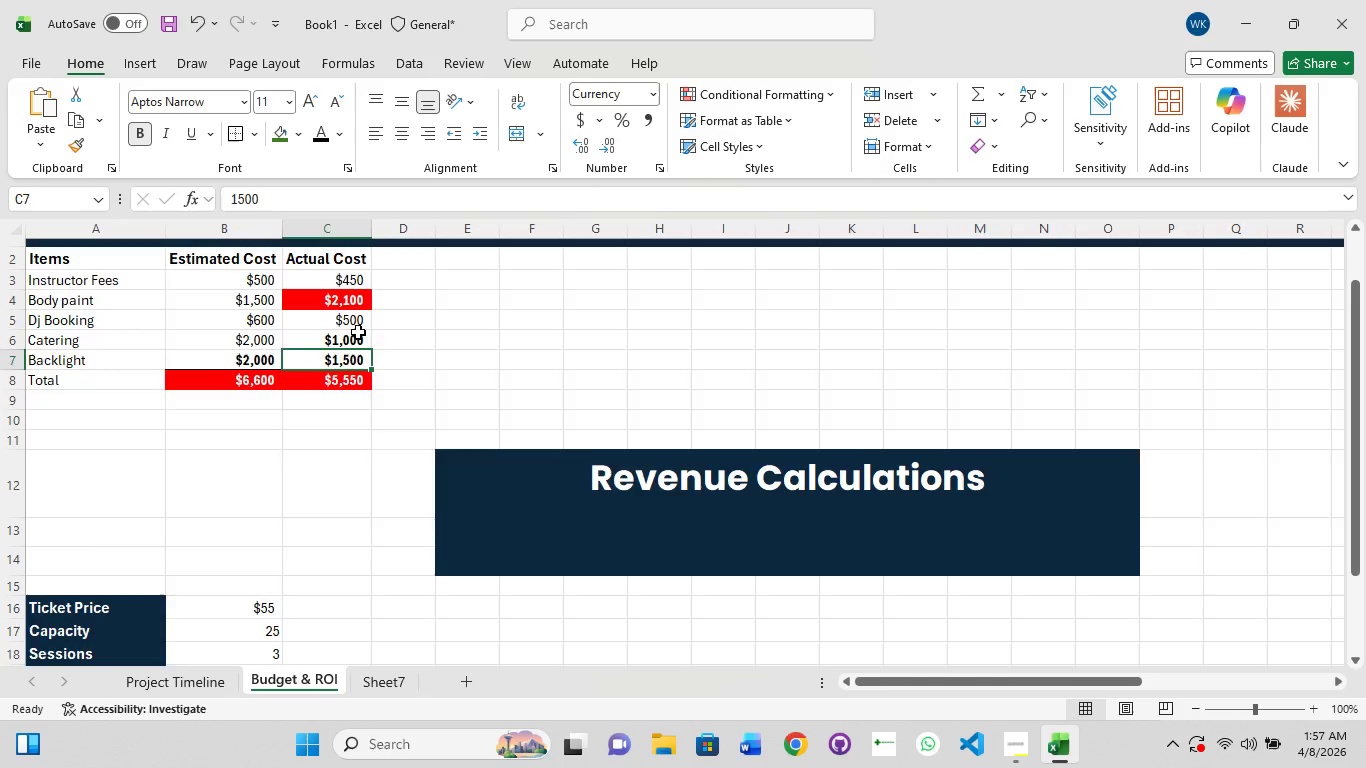 
scroll: coordinate [358, 332], scroll_direction: down, amount: 2.0
 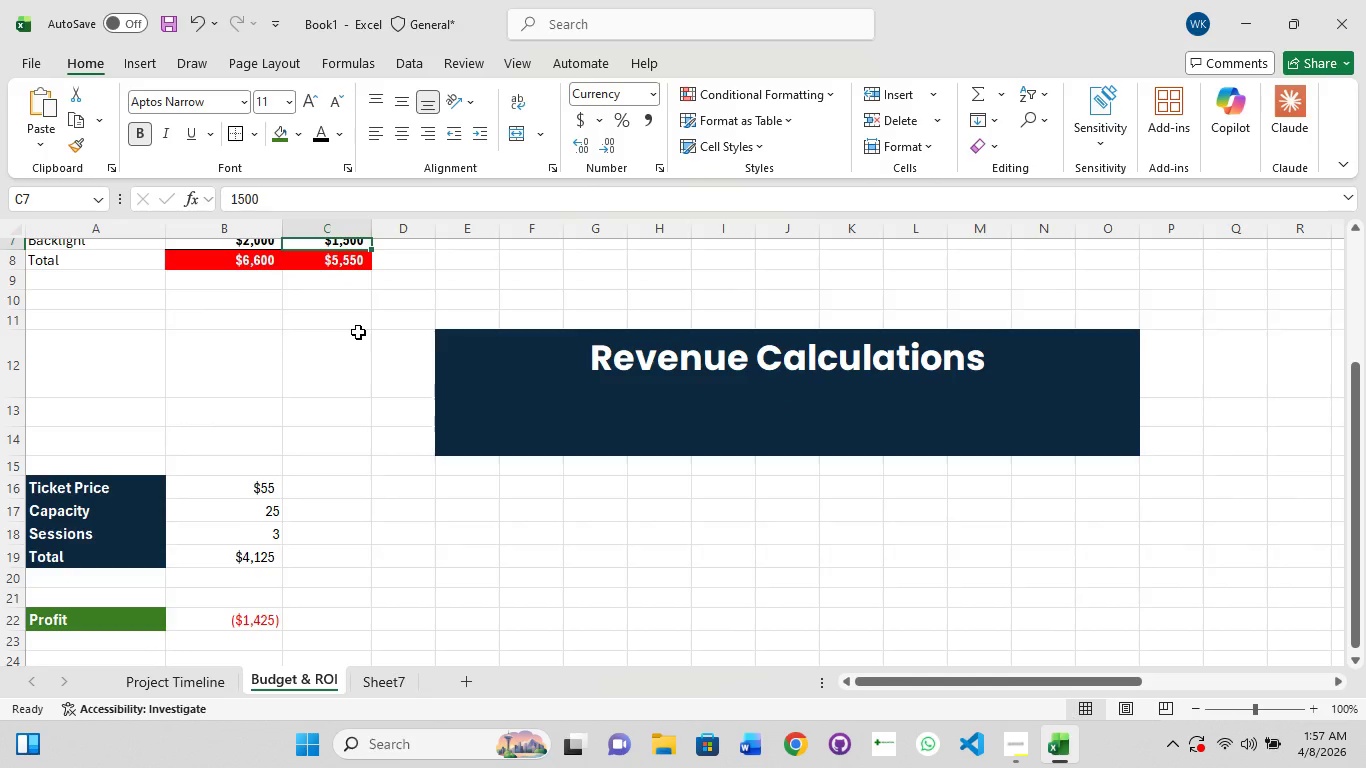 
scroll: coordinate [359, 328], scroll_direction: up, amount: 2.0
 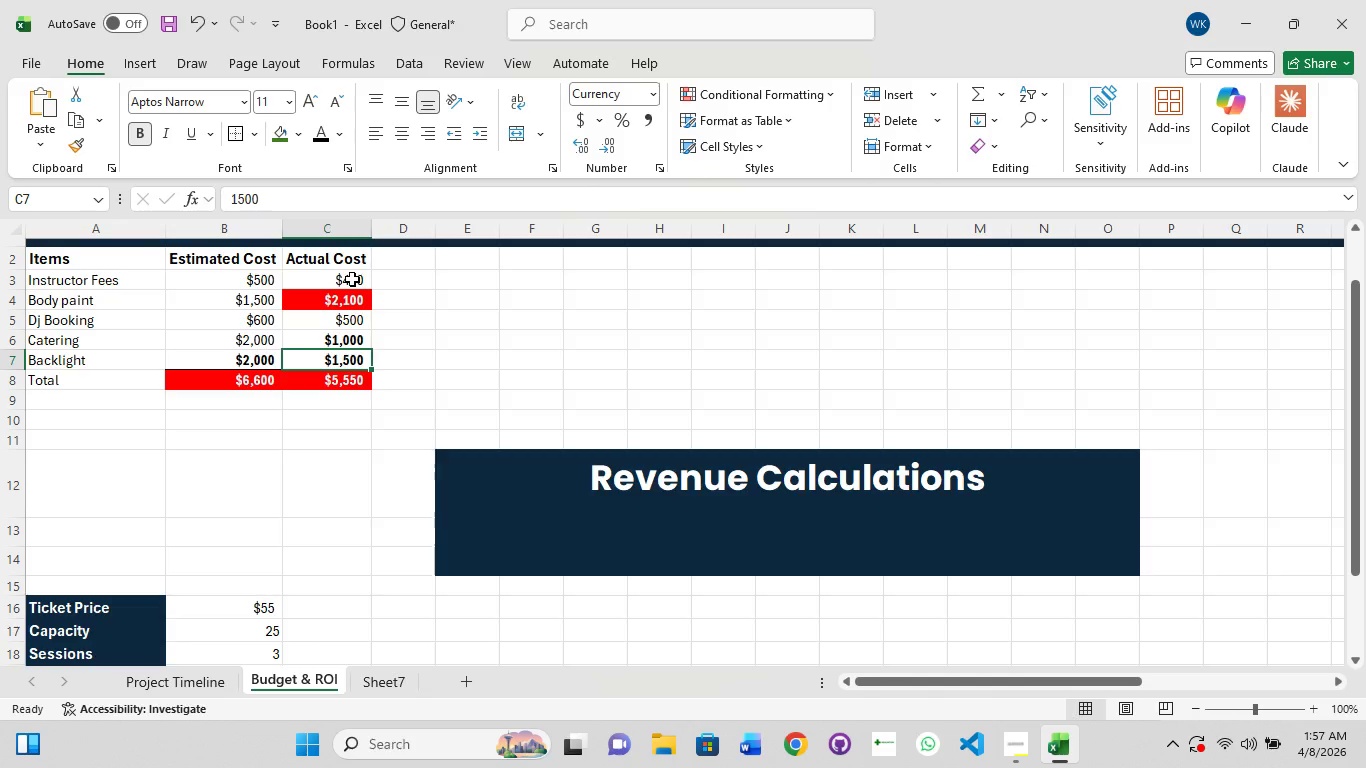 
wait(11.33)
 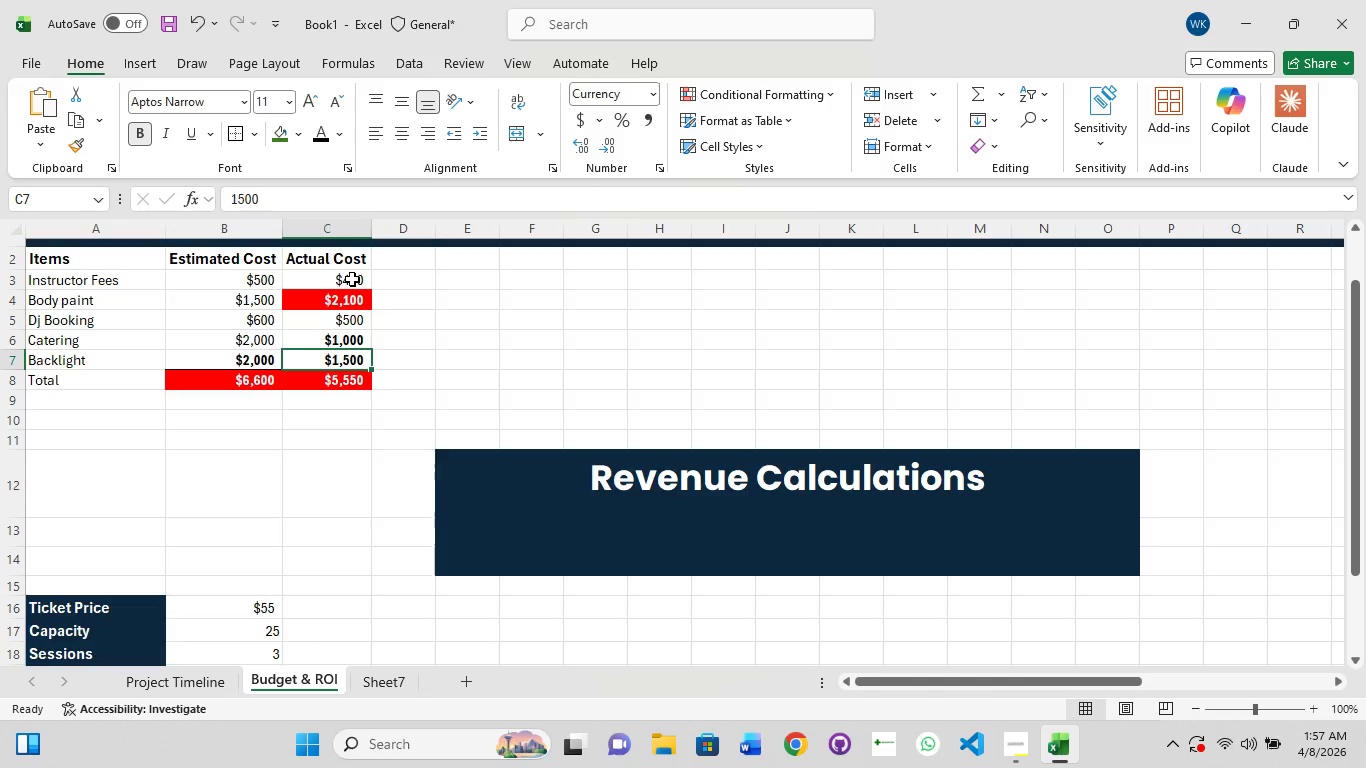 
left_click([263, 277])
 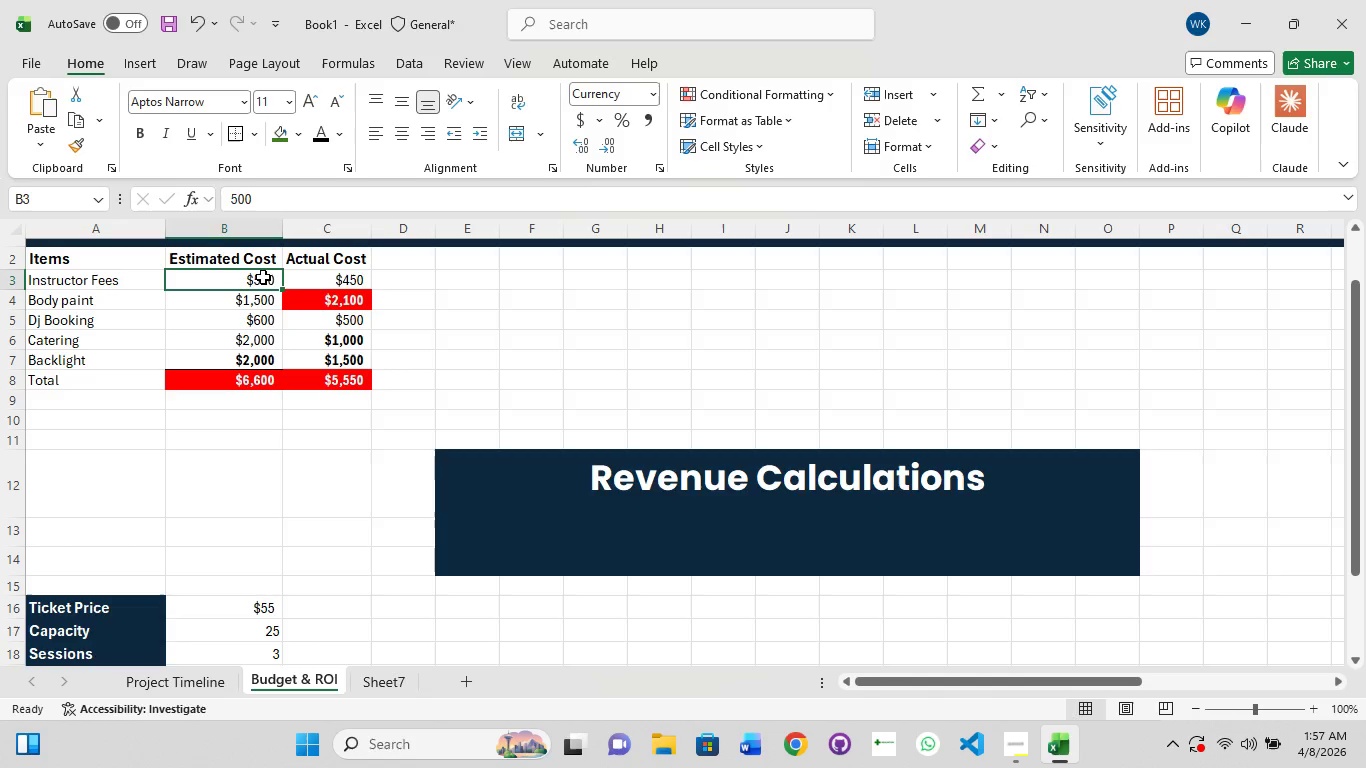 
left_click([263, 277])
 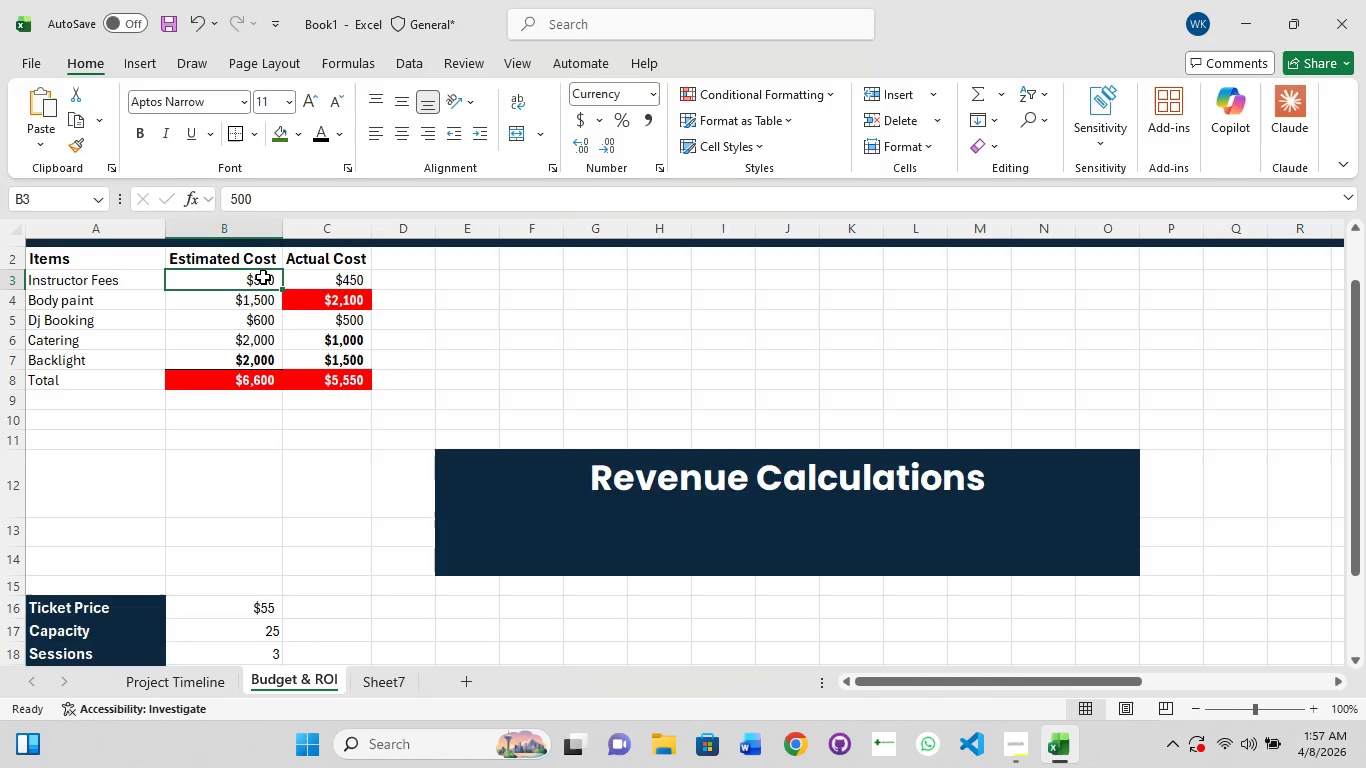 
left_click([263, 277])
 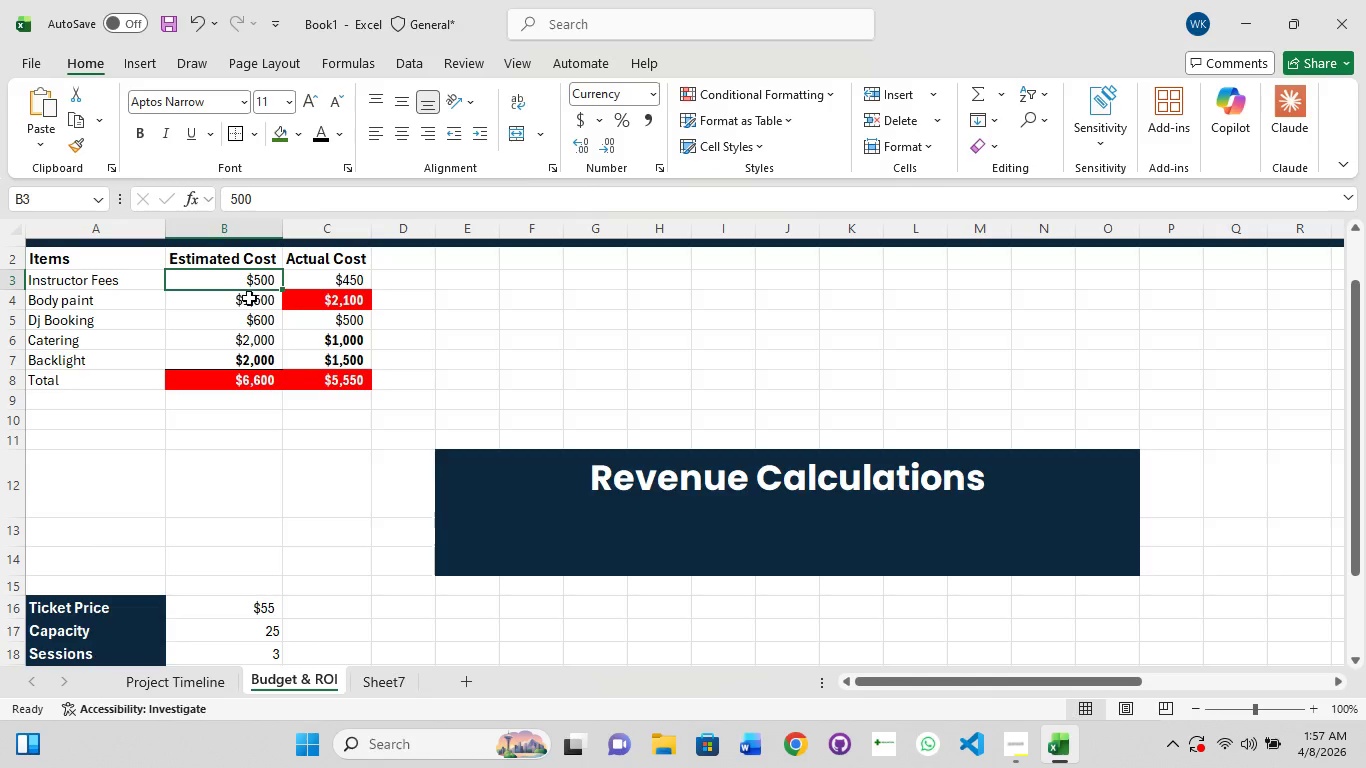 
left_click([249, 304])
 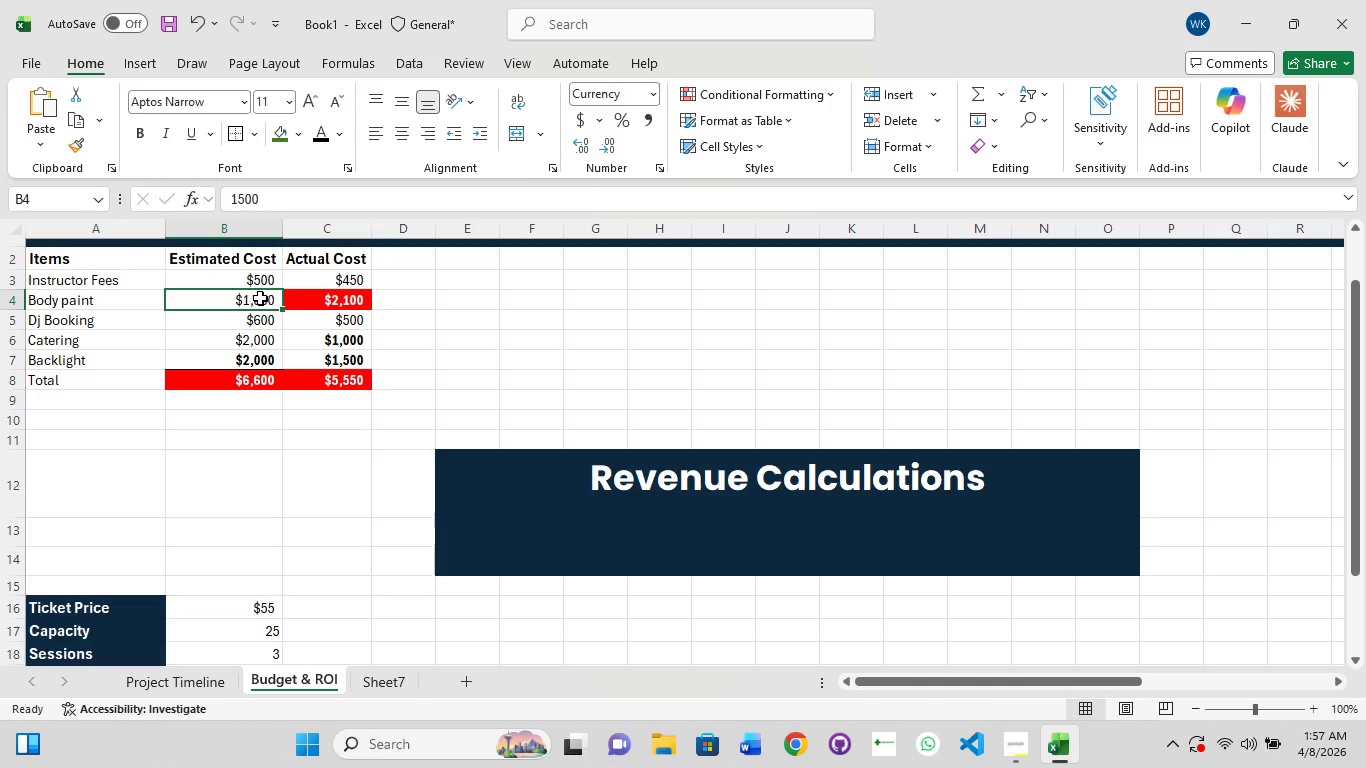 
left_click([259, 346])
 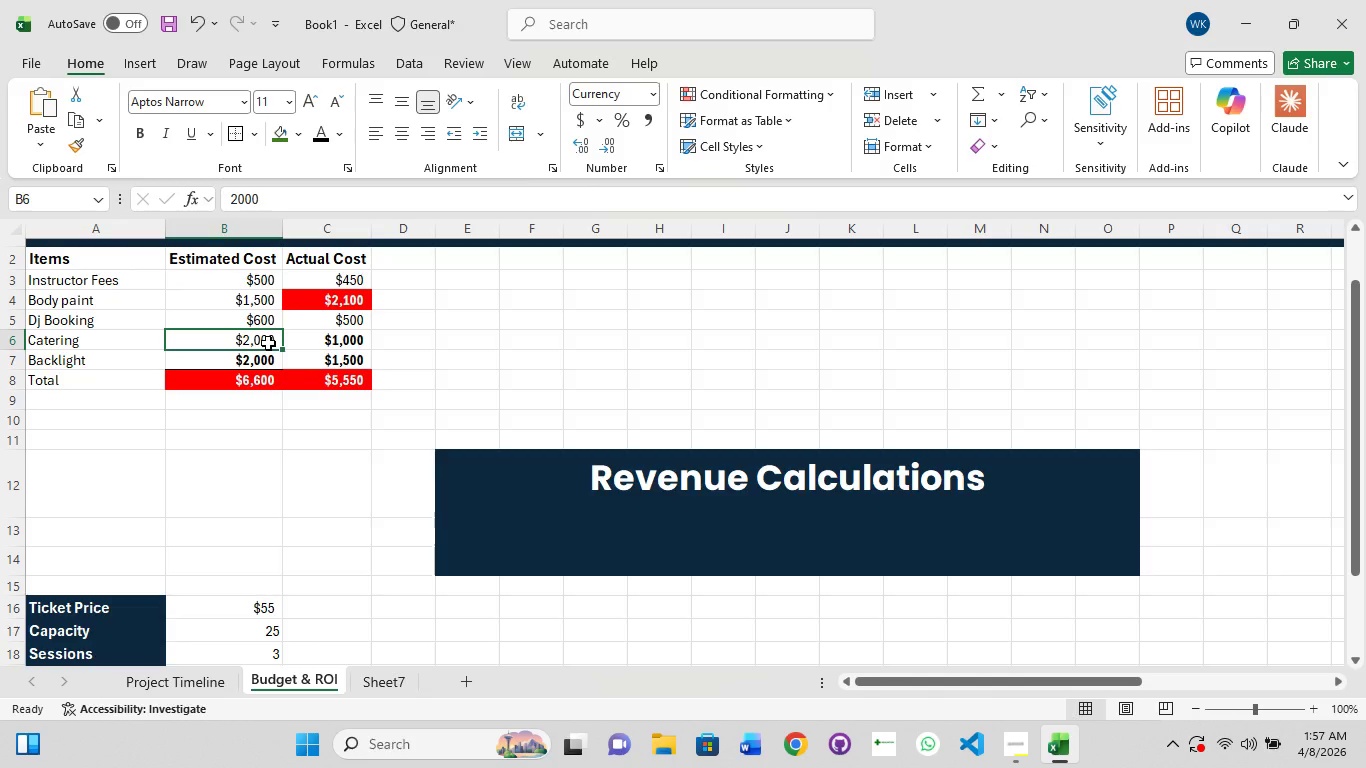 
left_click([269, 343])
 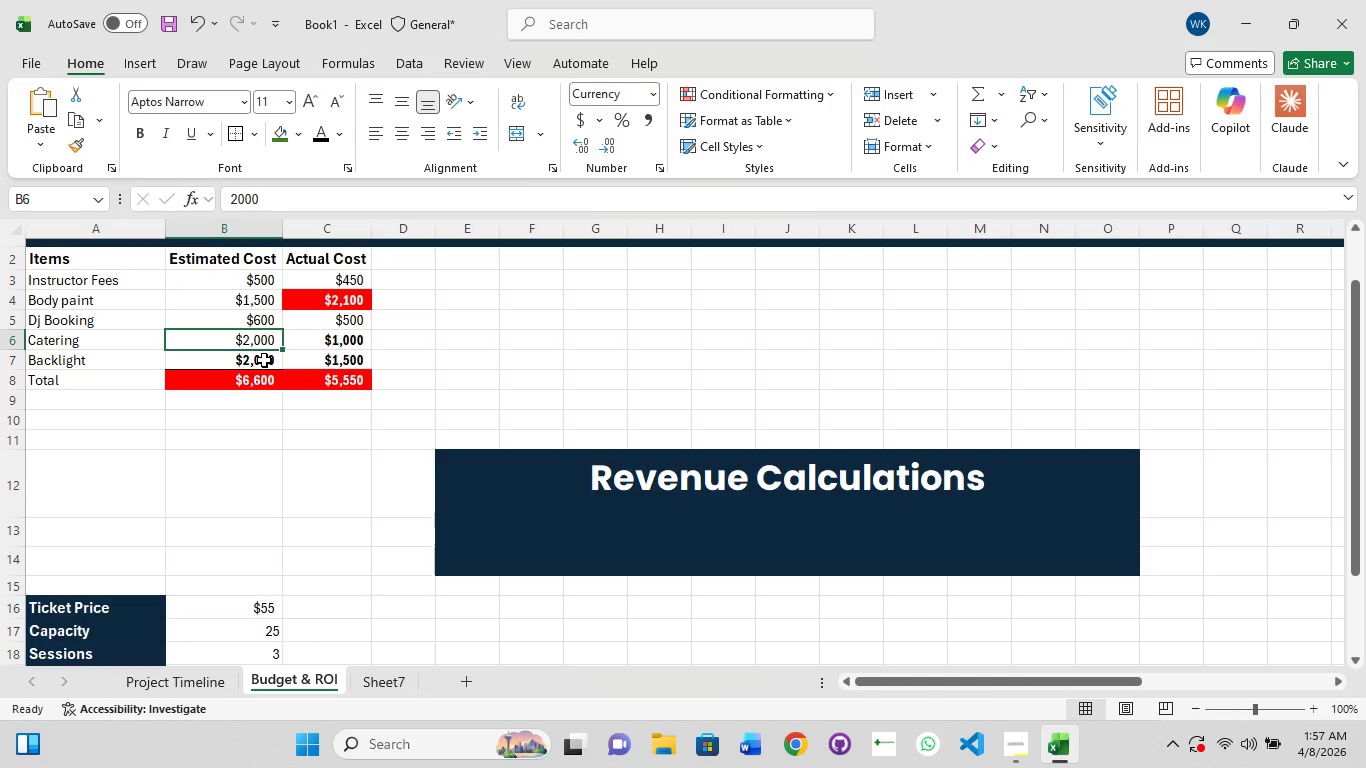 
left_click([264, 360])
 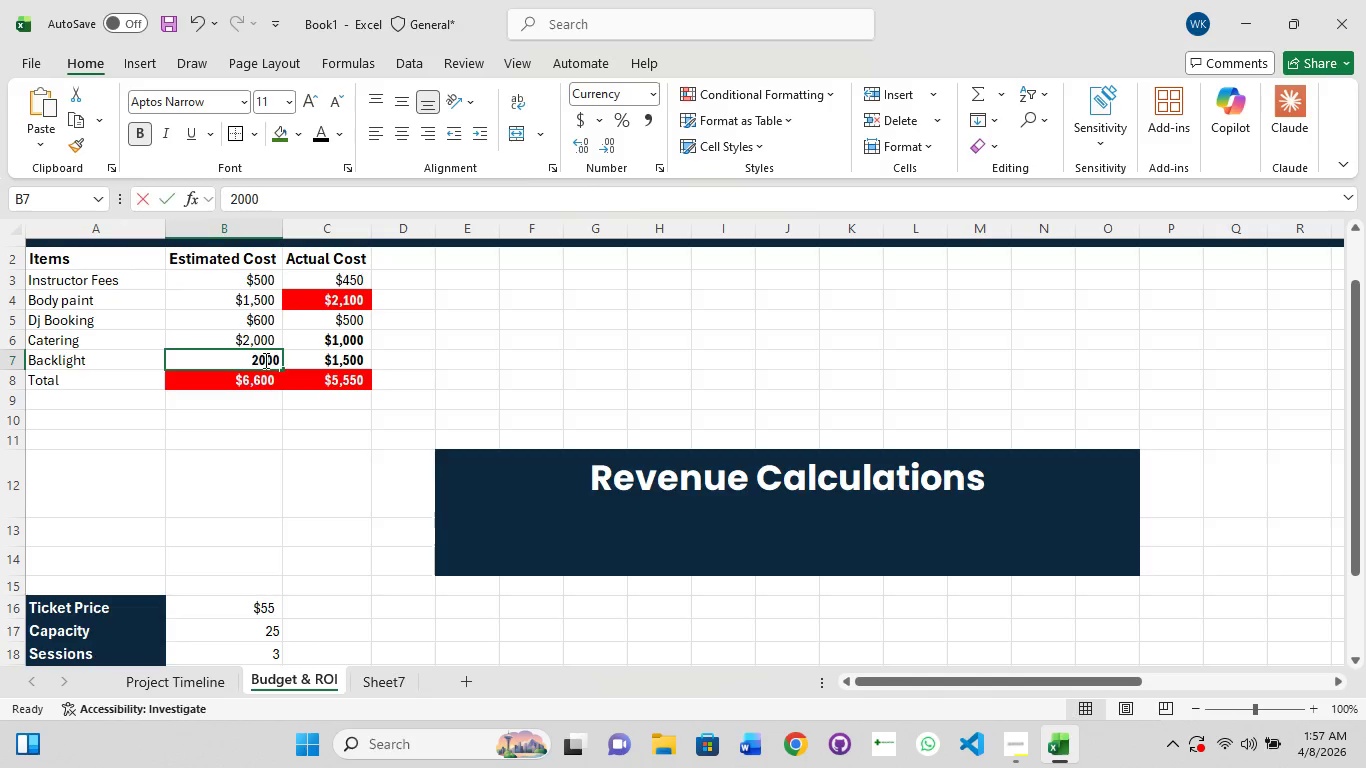 
double_click([264, 360])
 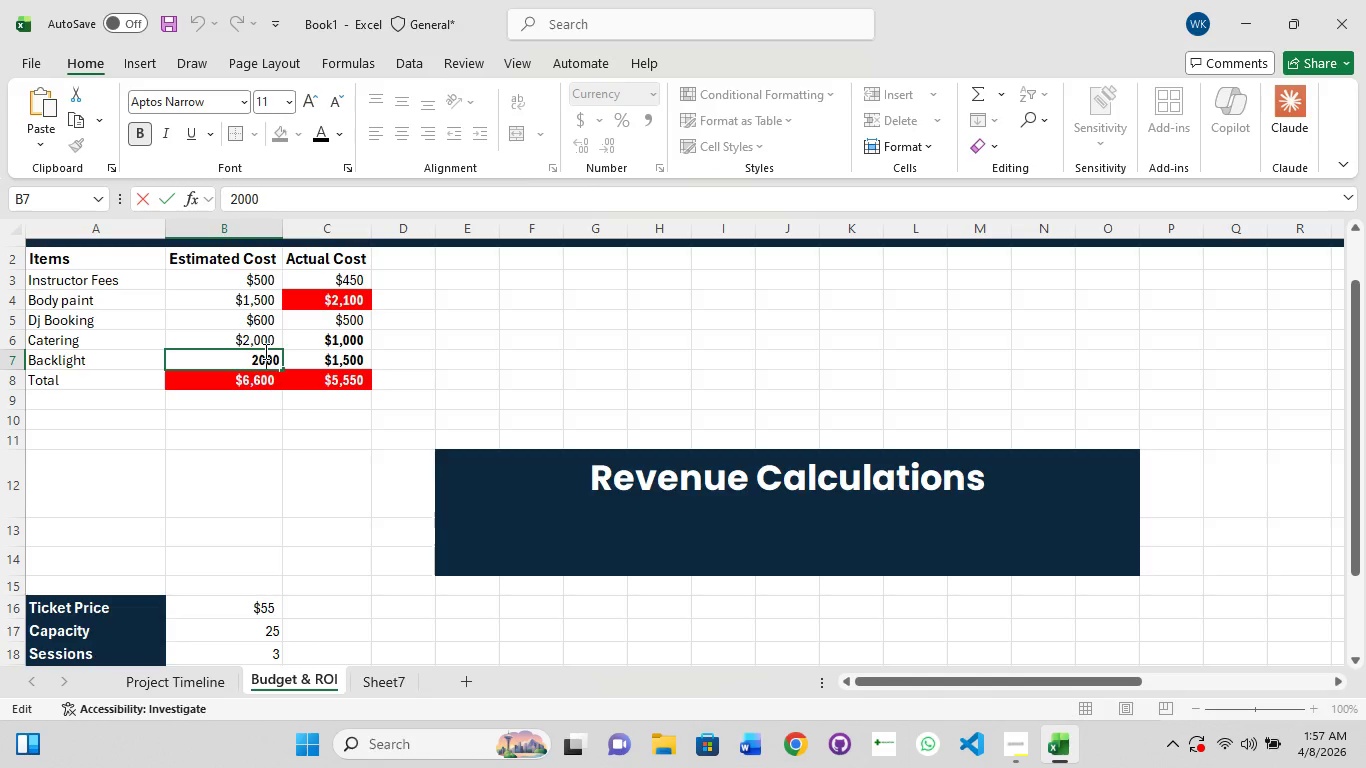 
key(Control+A)
 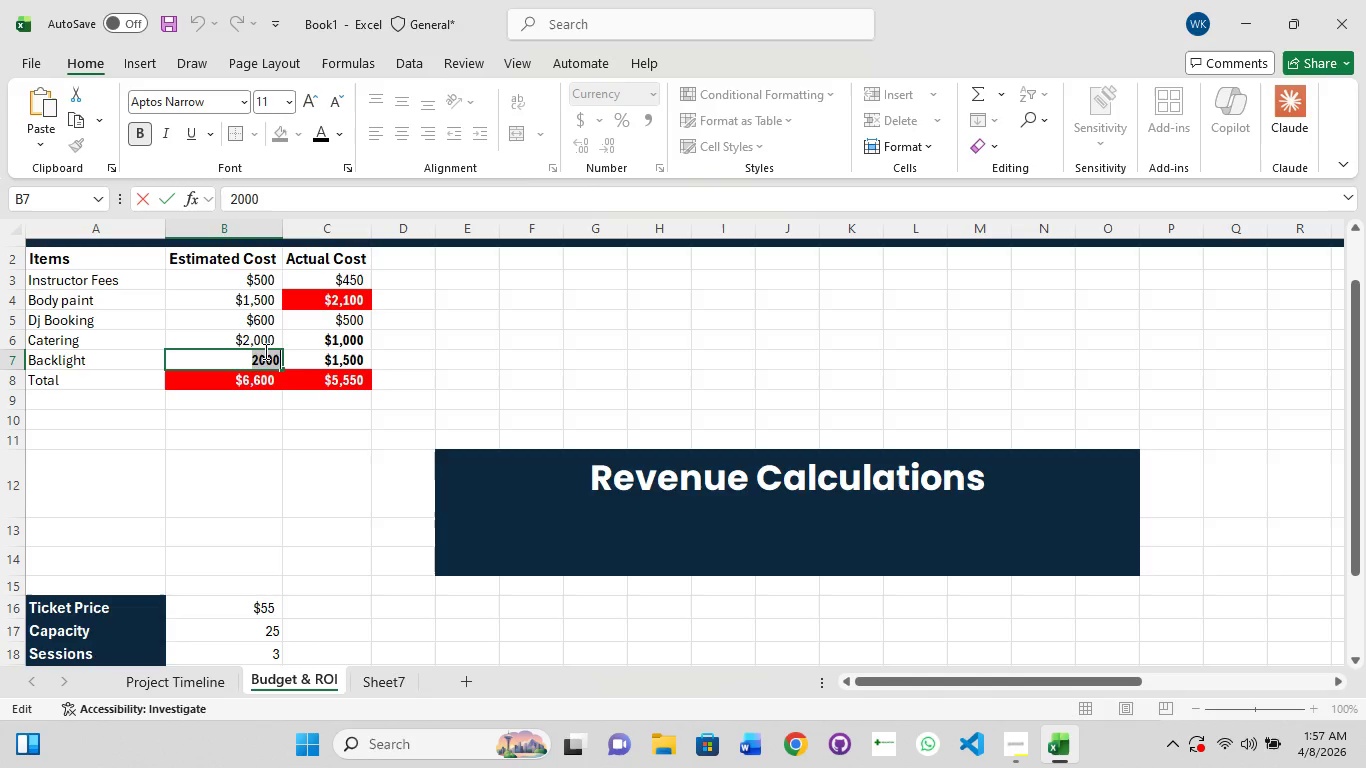 
type(500)
 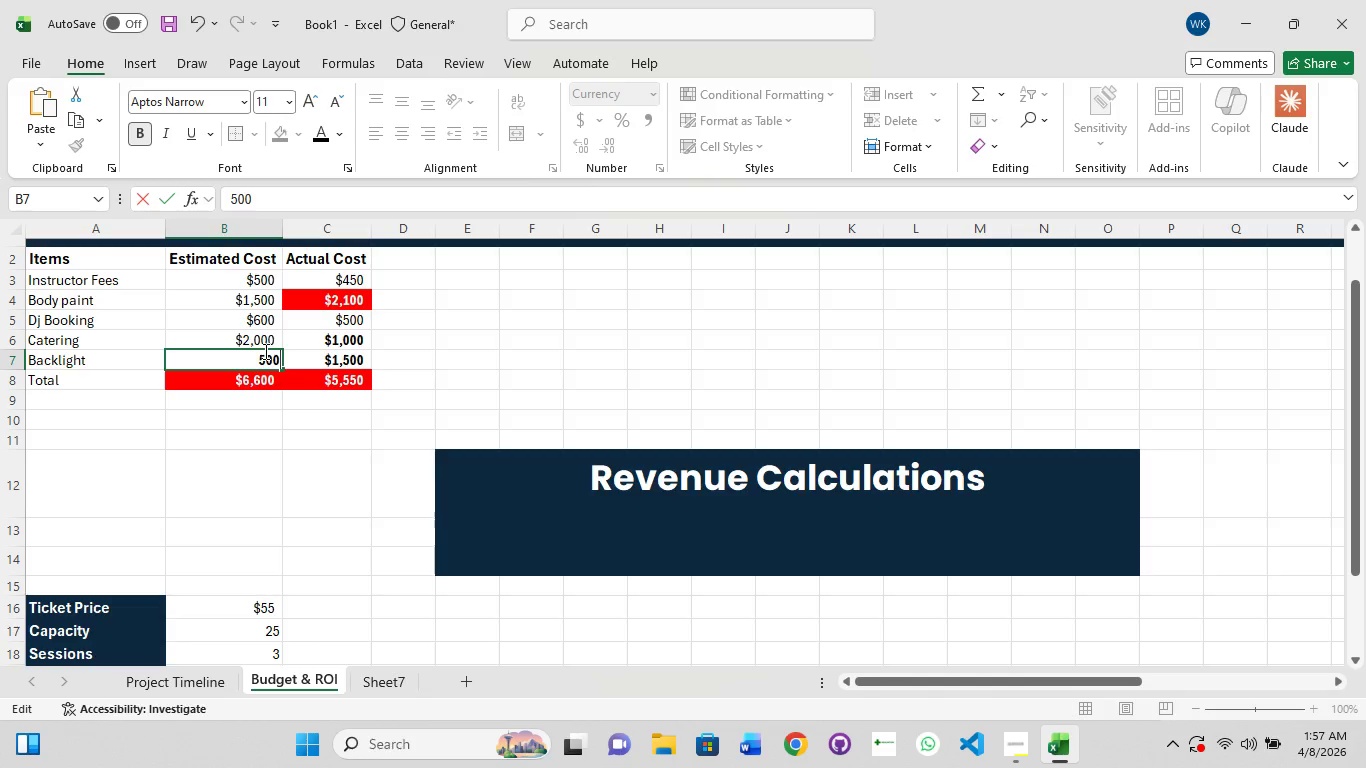 
key(Enter)
 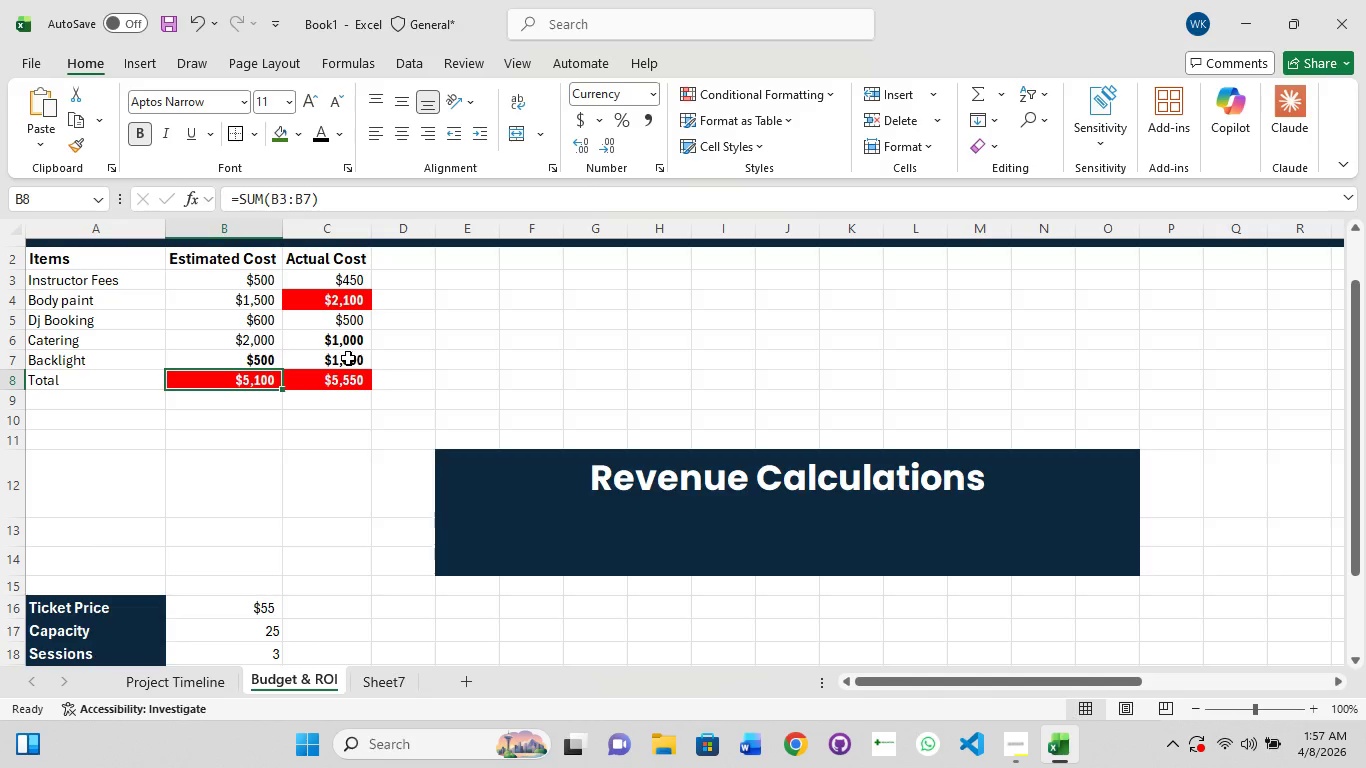 
double_click([348, 360])
 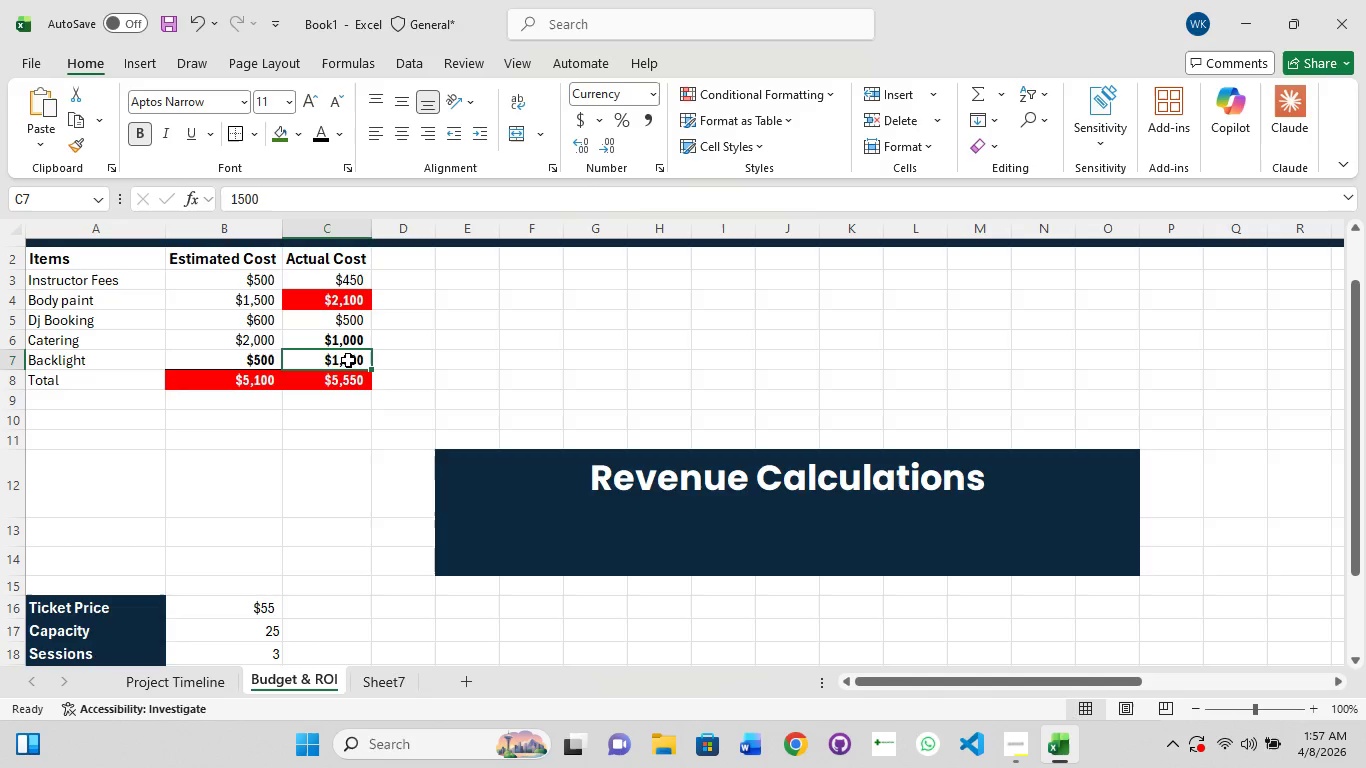 
double_click([348, 360])
 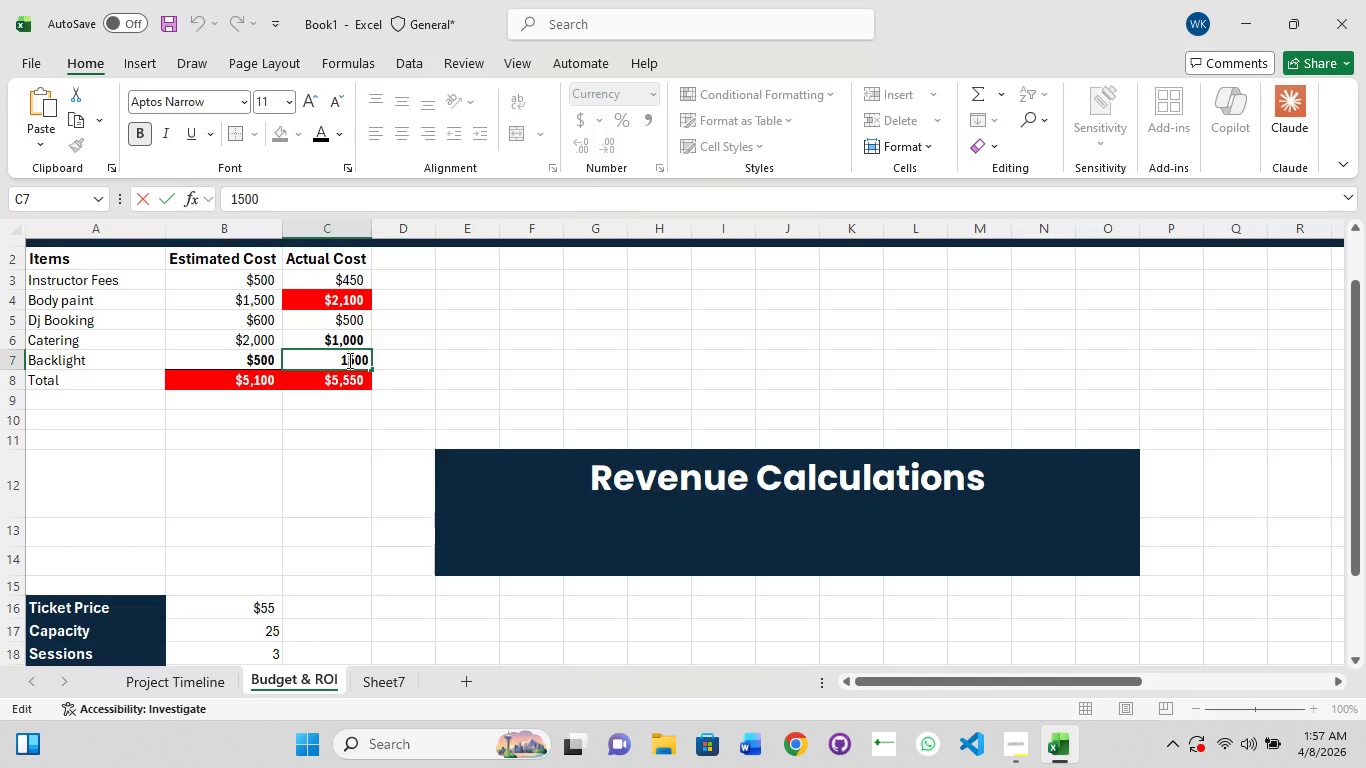 
key(Control+A)
 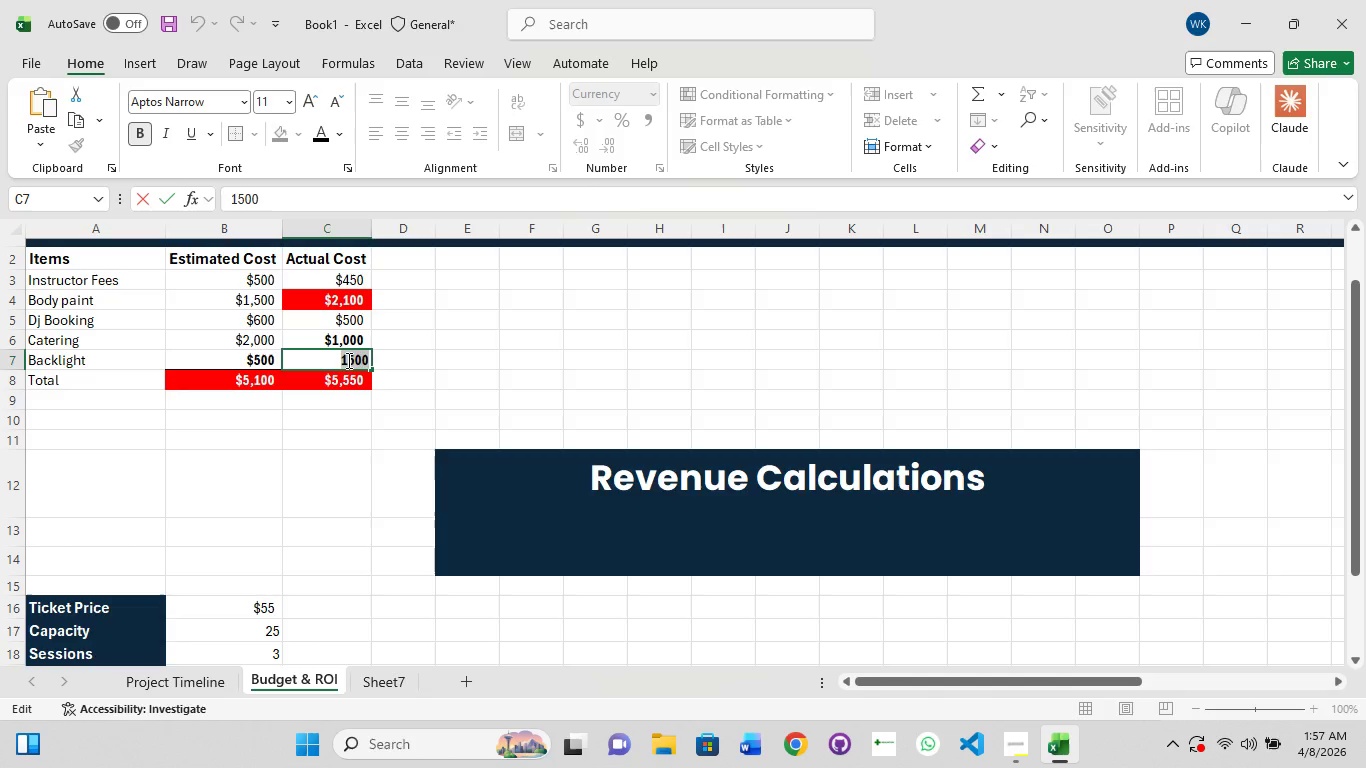 
type(500)
 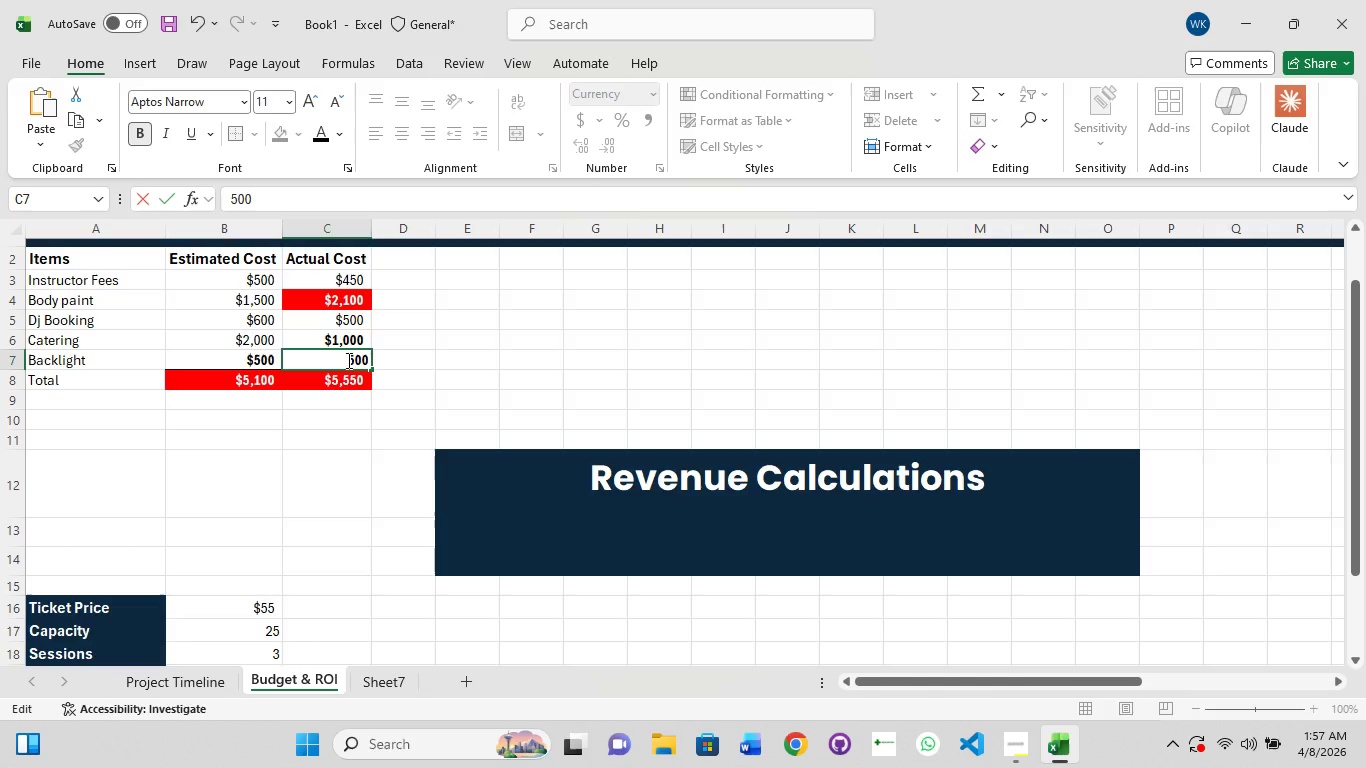 
key(Enter)
 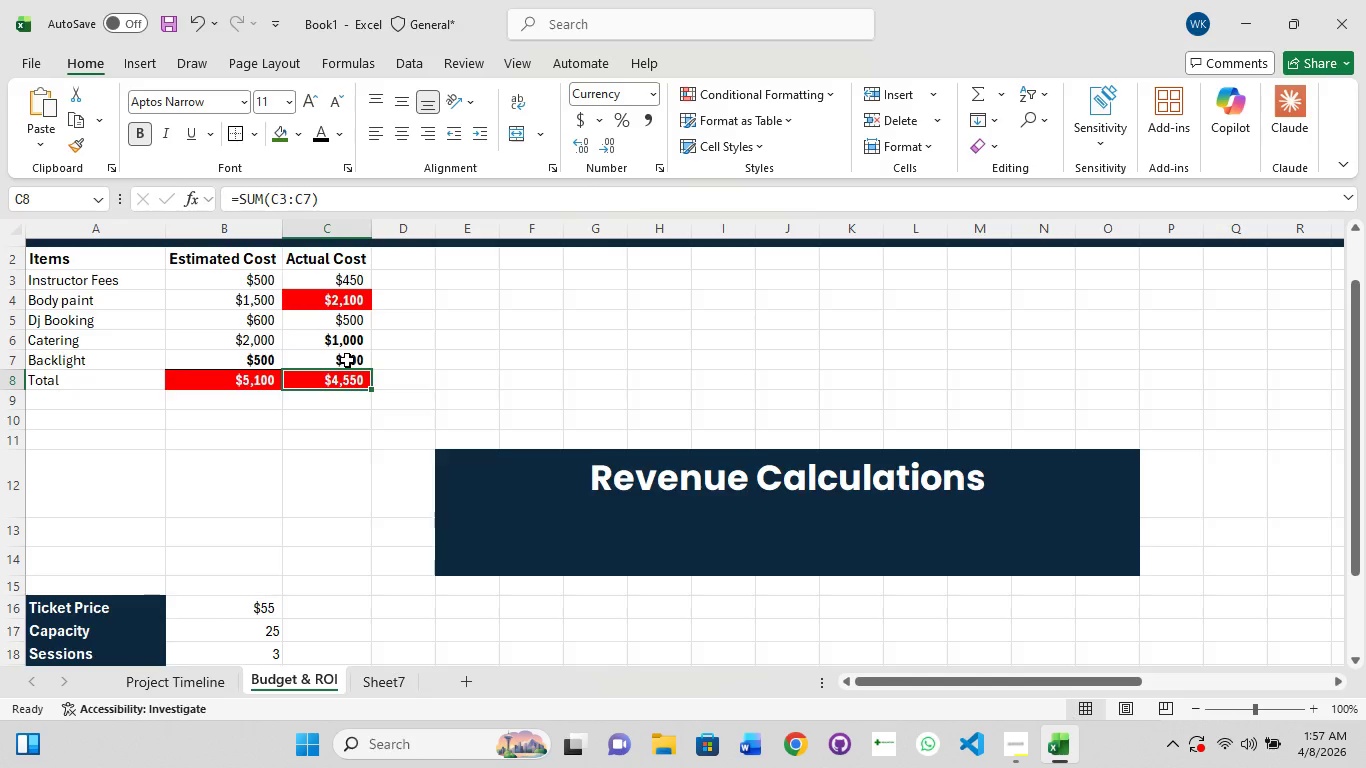 
scroll: coordinate [347, 360], scroll_direction: down, amount: 3.0
 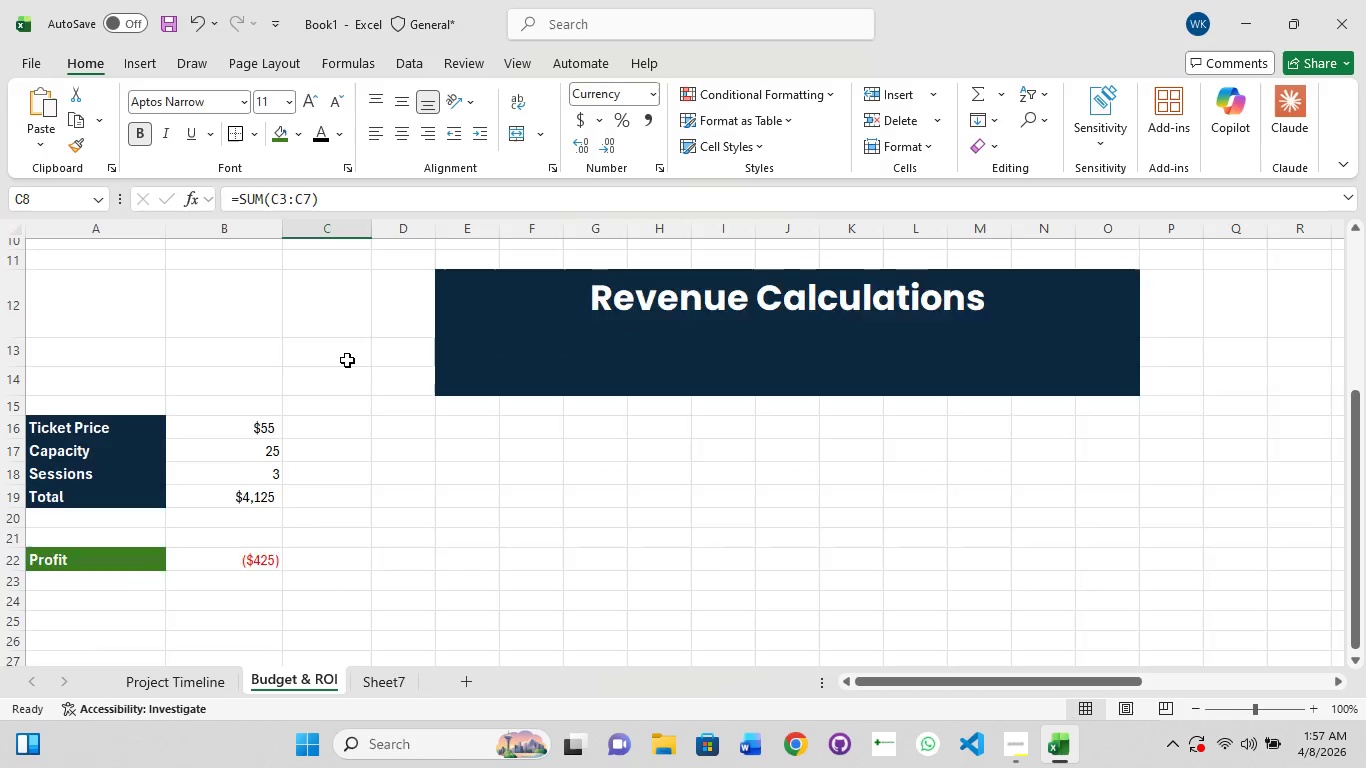 
scroll: coordinate [354, 350], scroll_direction: up, amount: 3.0
 